 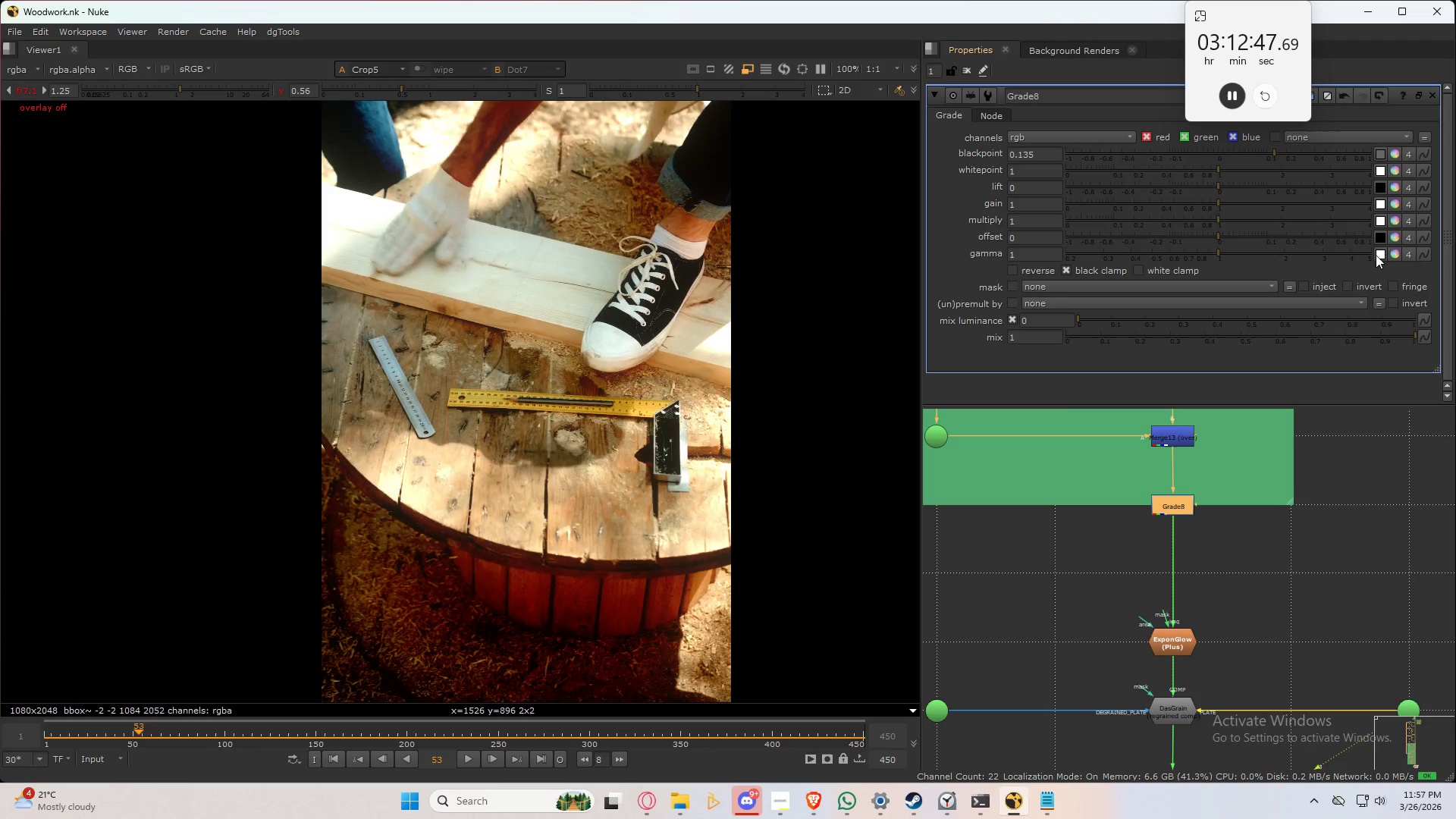 
hold_key(key=ControlLeft, duration=0.38)
left_click([1394, 202])
 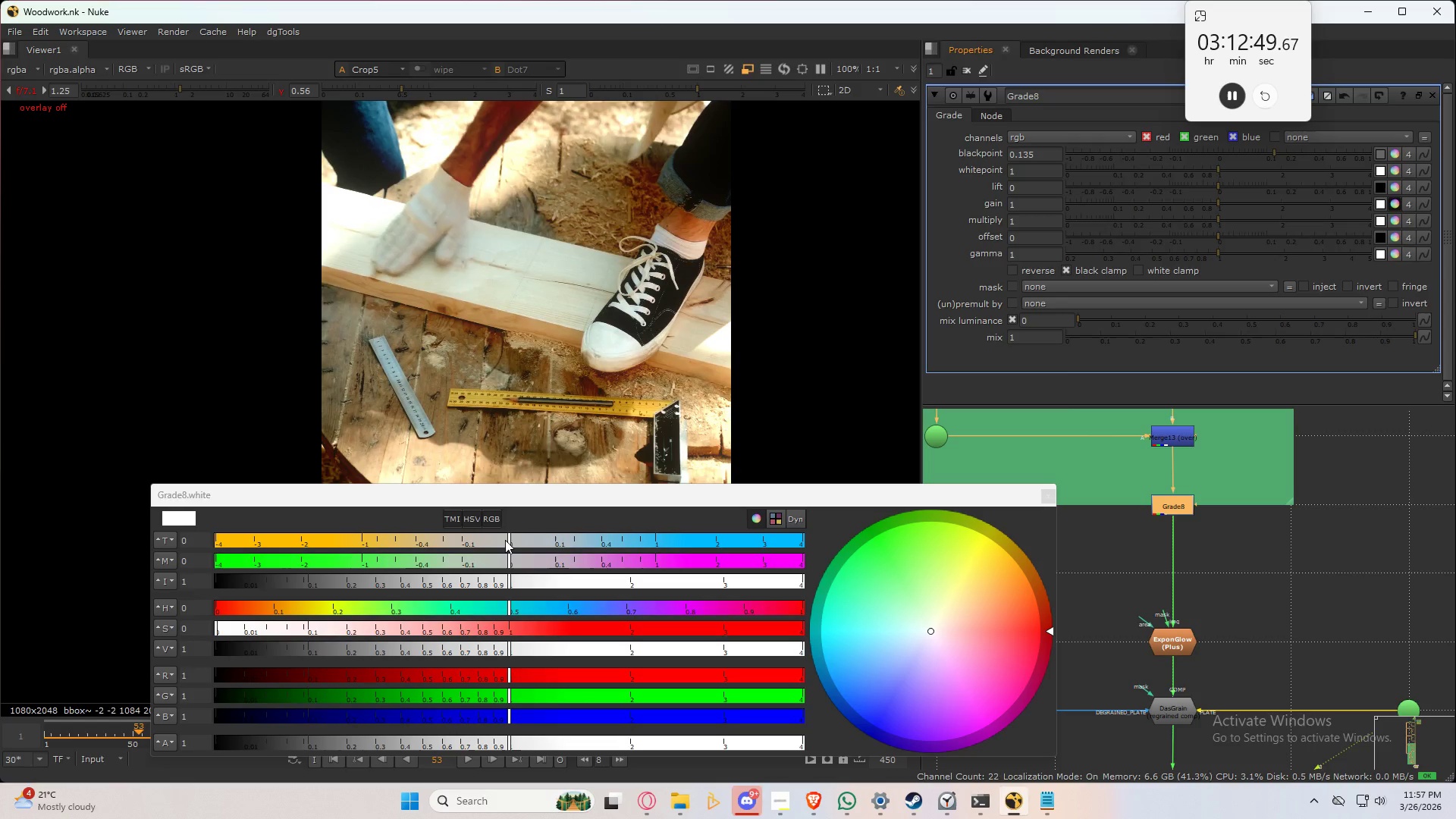 
left_click_drag(start_coordinate=[507, 541], to_coordinate=[469, 548])
 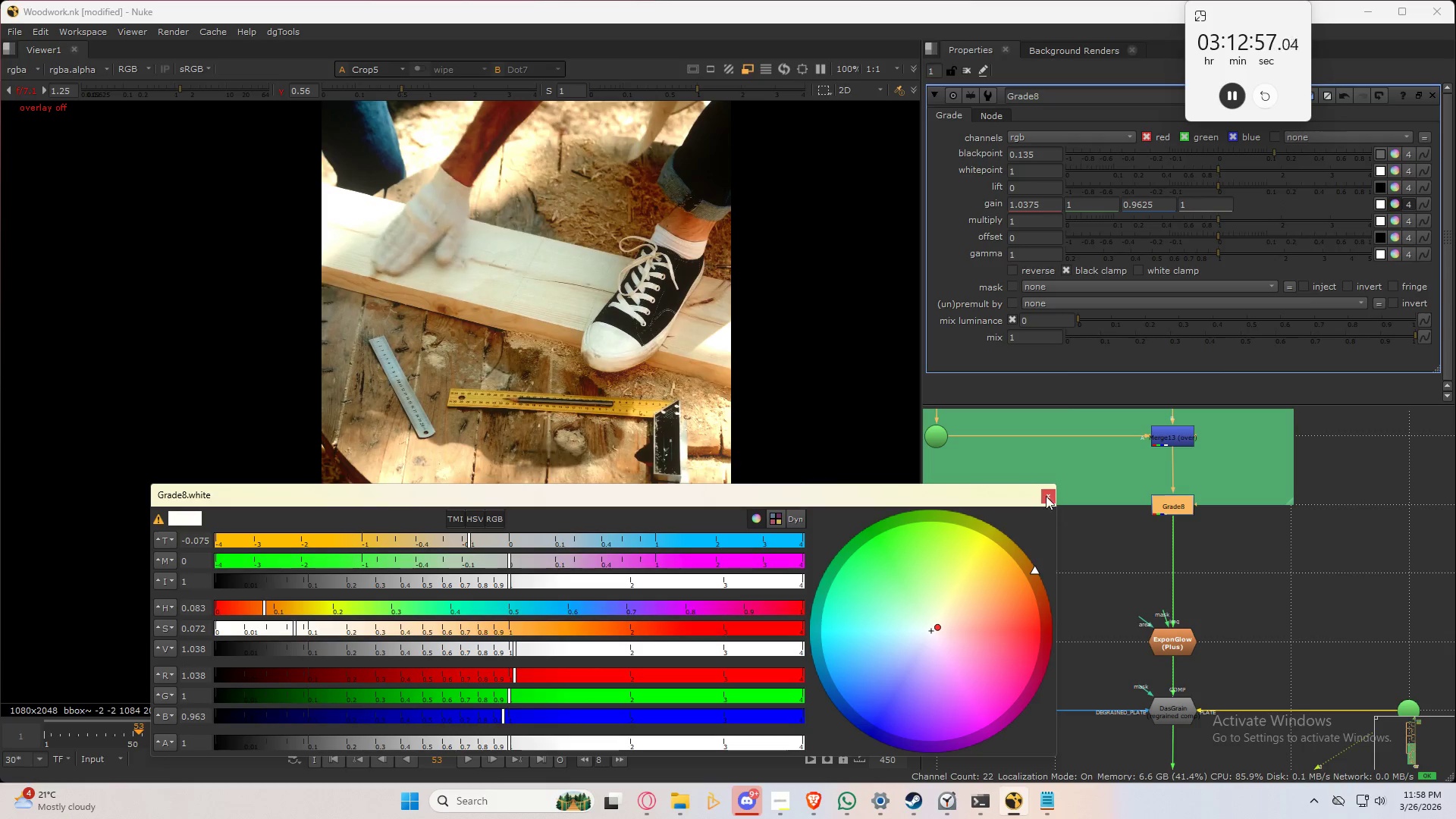 
left_click([1046, 496])
 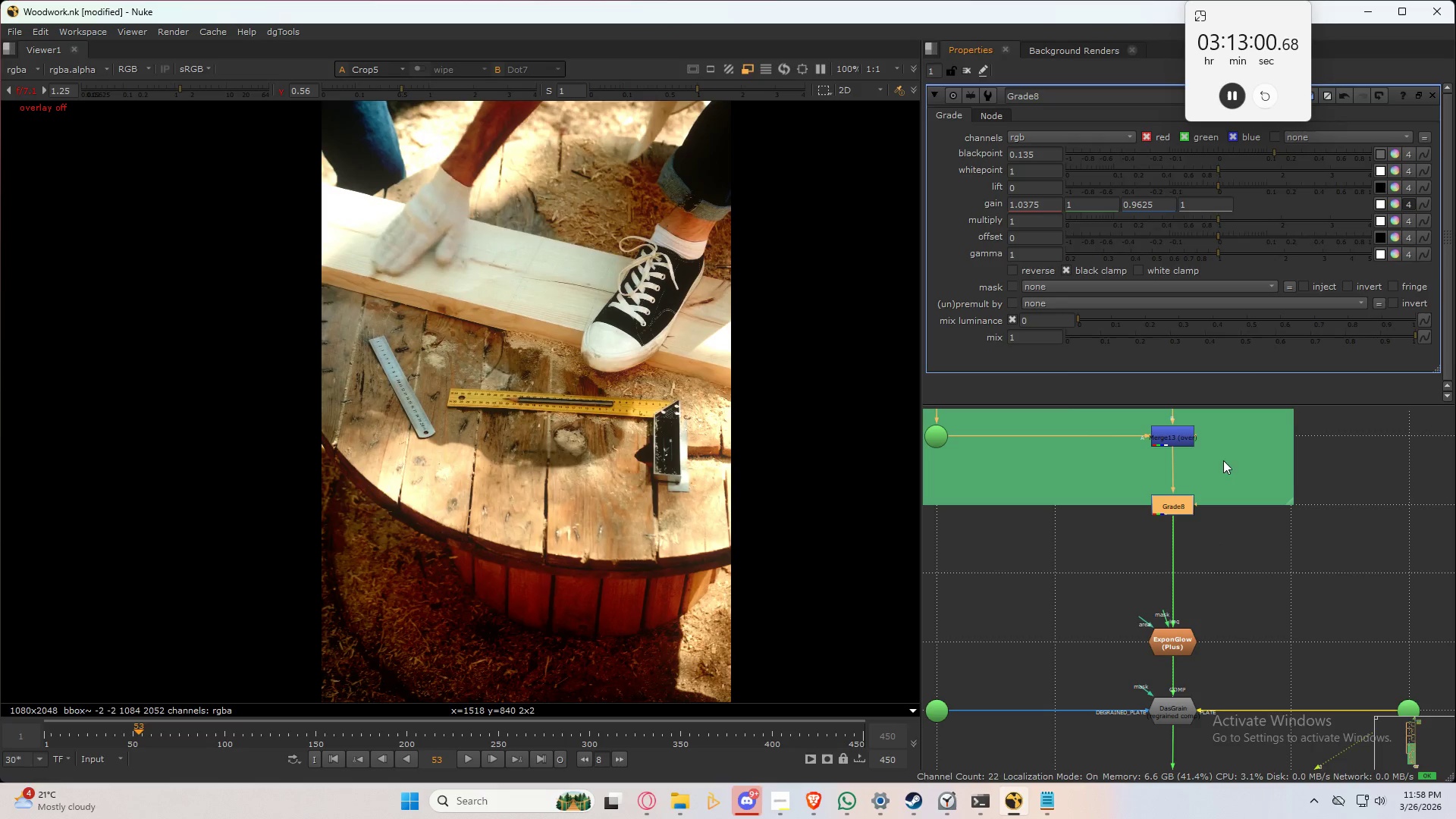 
hold_key(key=ControlLeft, duration=0.56)
left_click([1395, 206])
 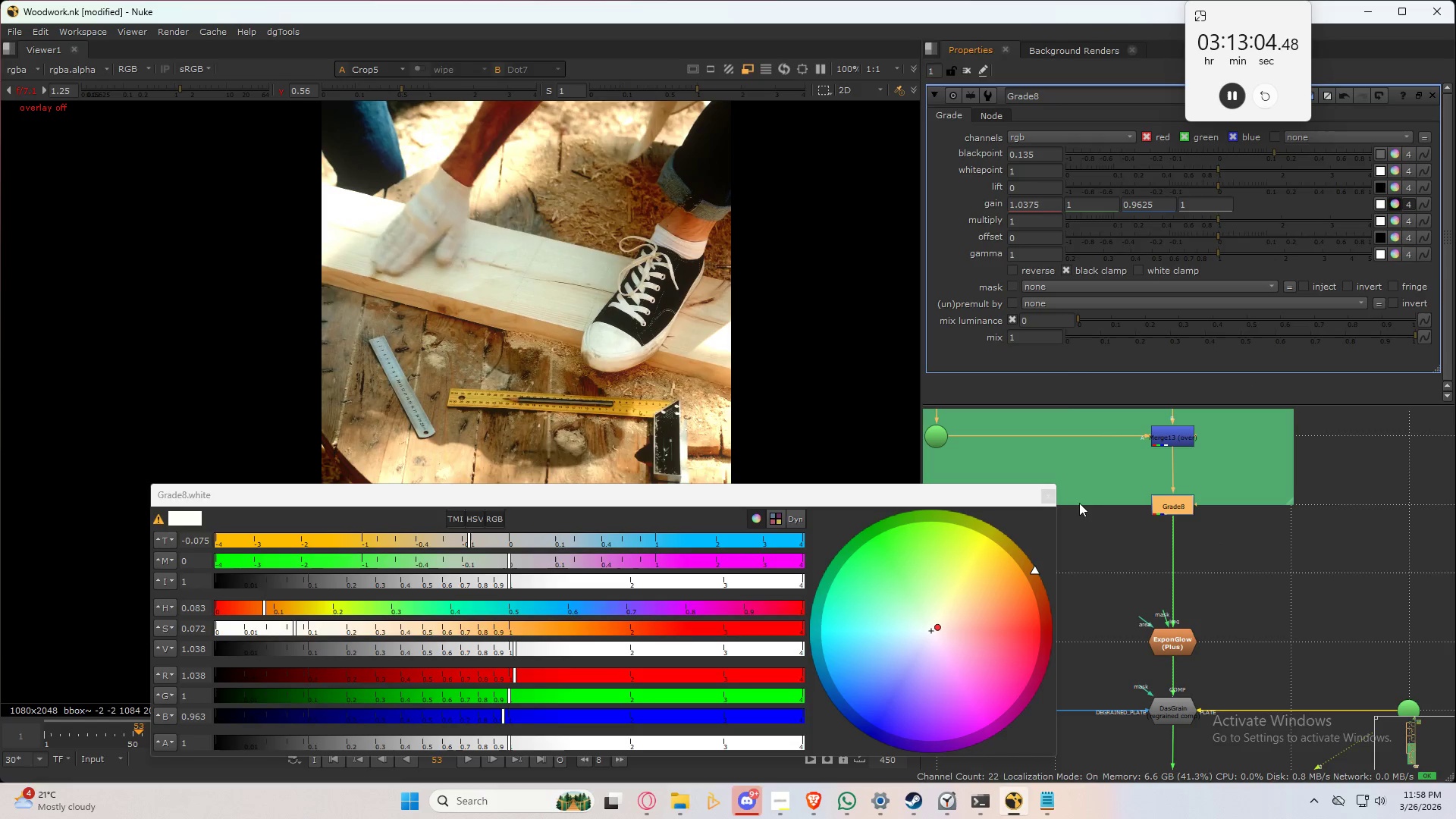 
double_click([1323, 557])
 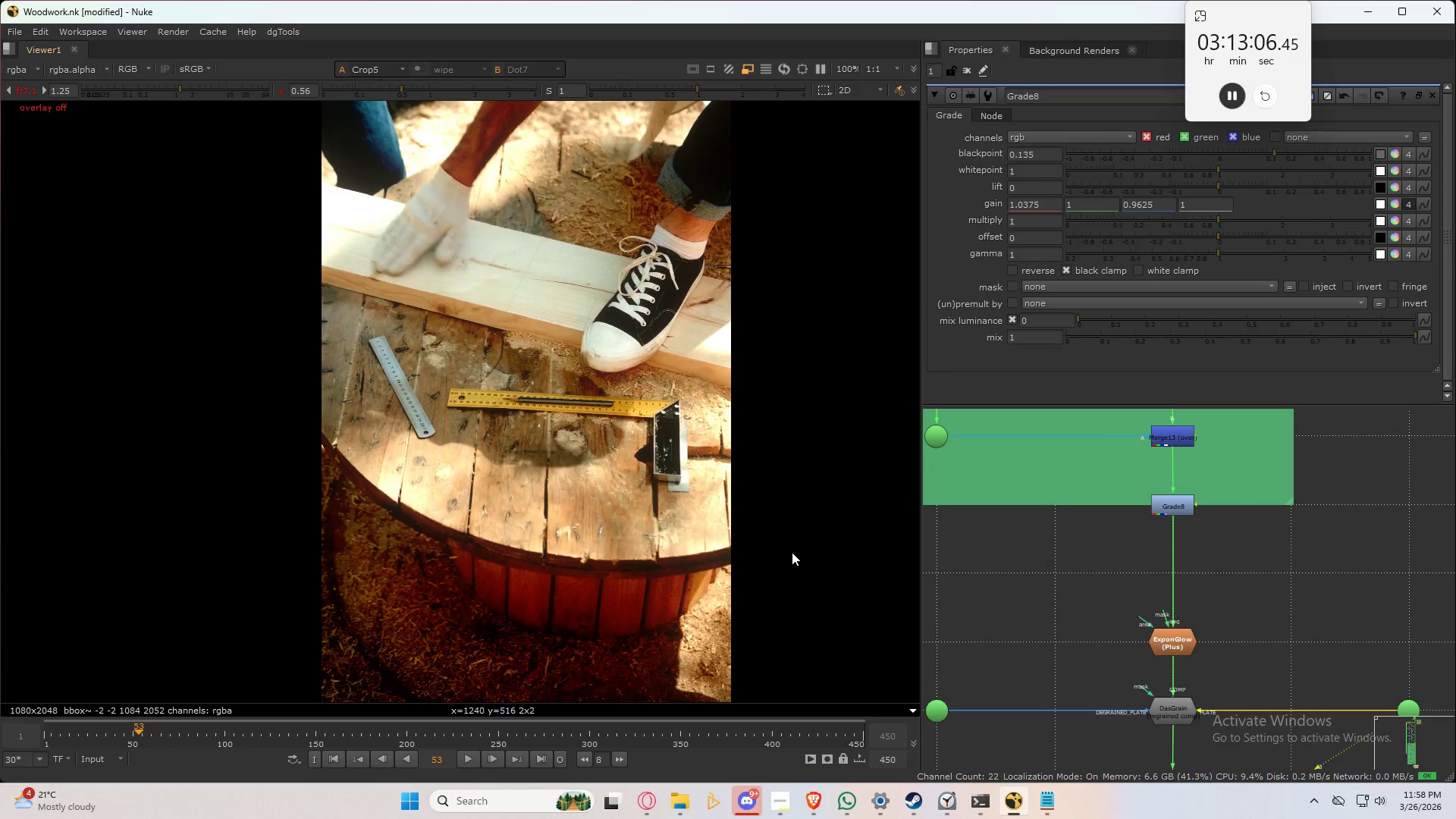 
scroll: coordinate [768, 547], scroll_direction: down, amount: 3.0
 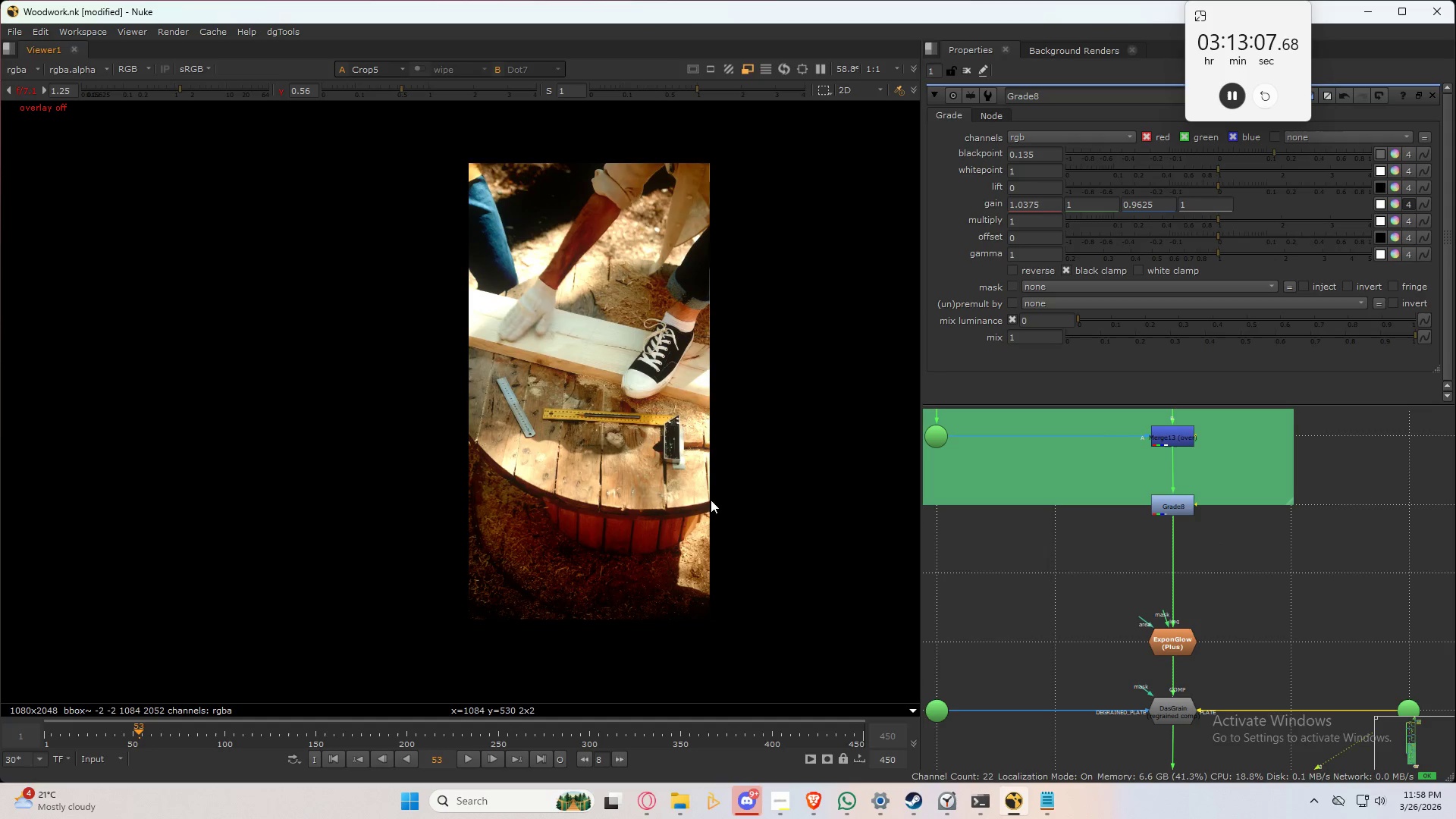 
scroll: coordinate [697, 499], scroll_direction: up, amount: 2.0
 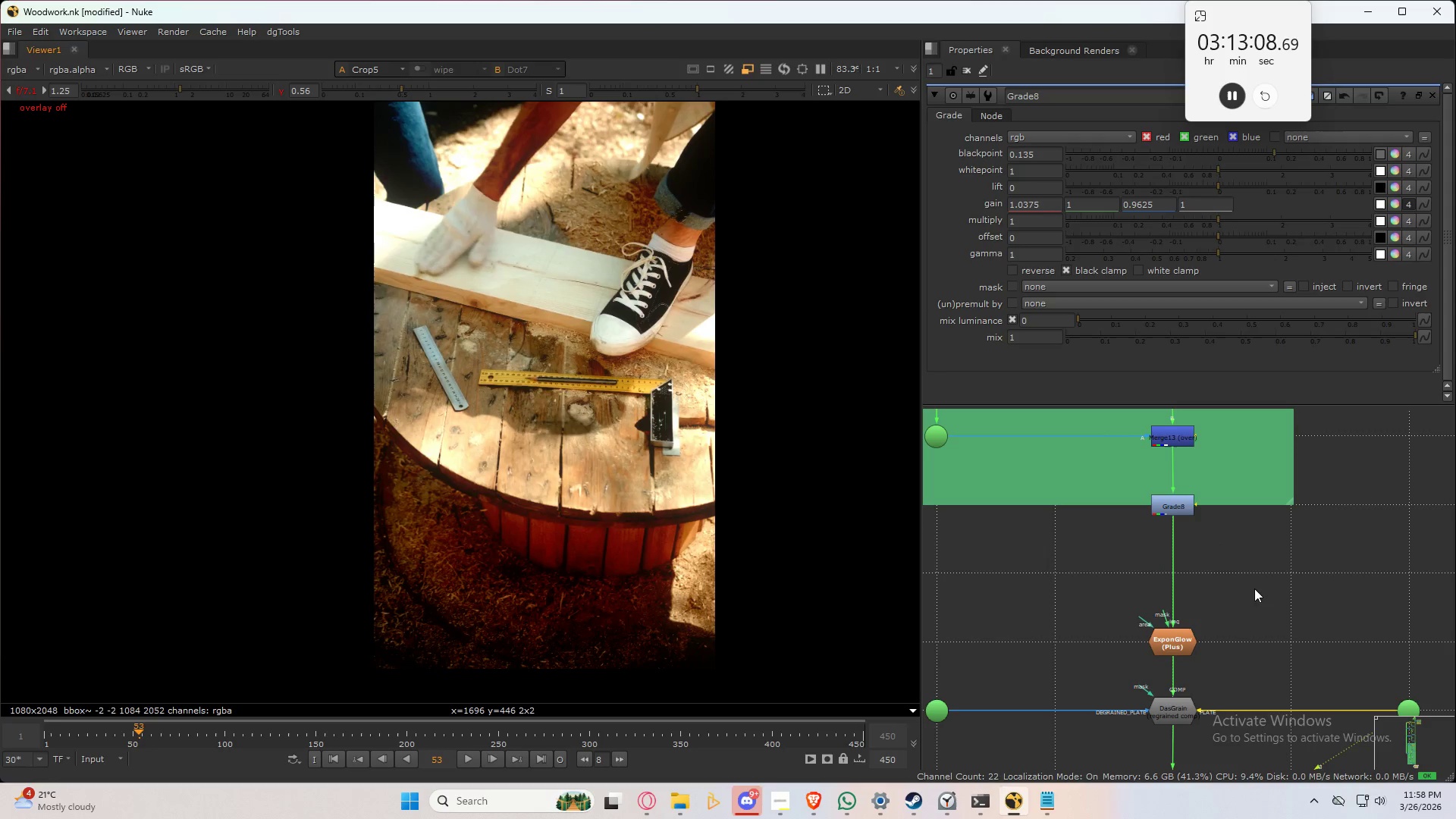 
left_click([1257, 582])
 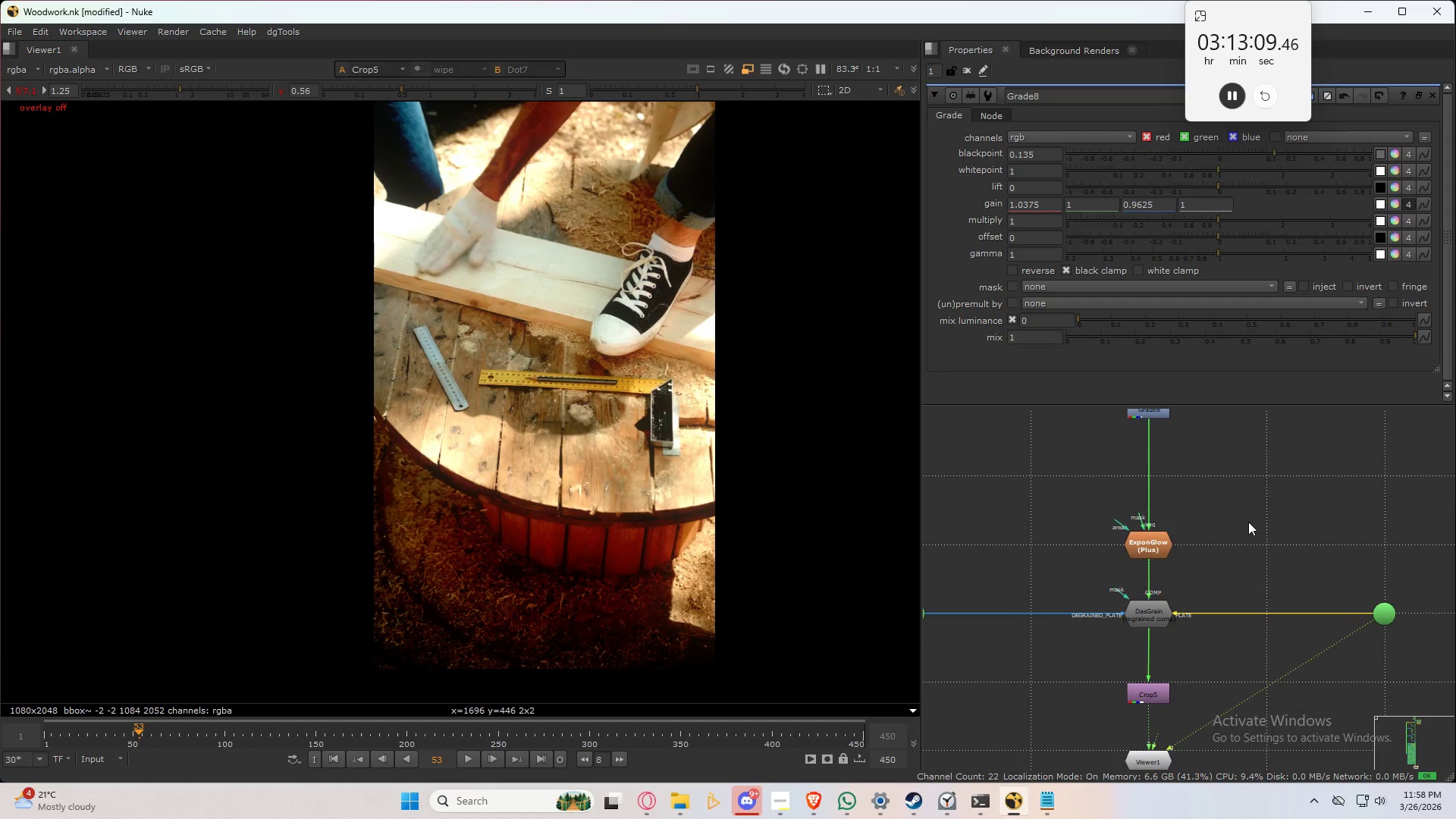 
left_click([1248, 522])
 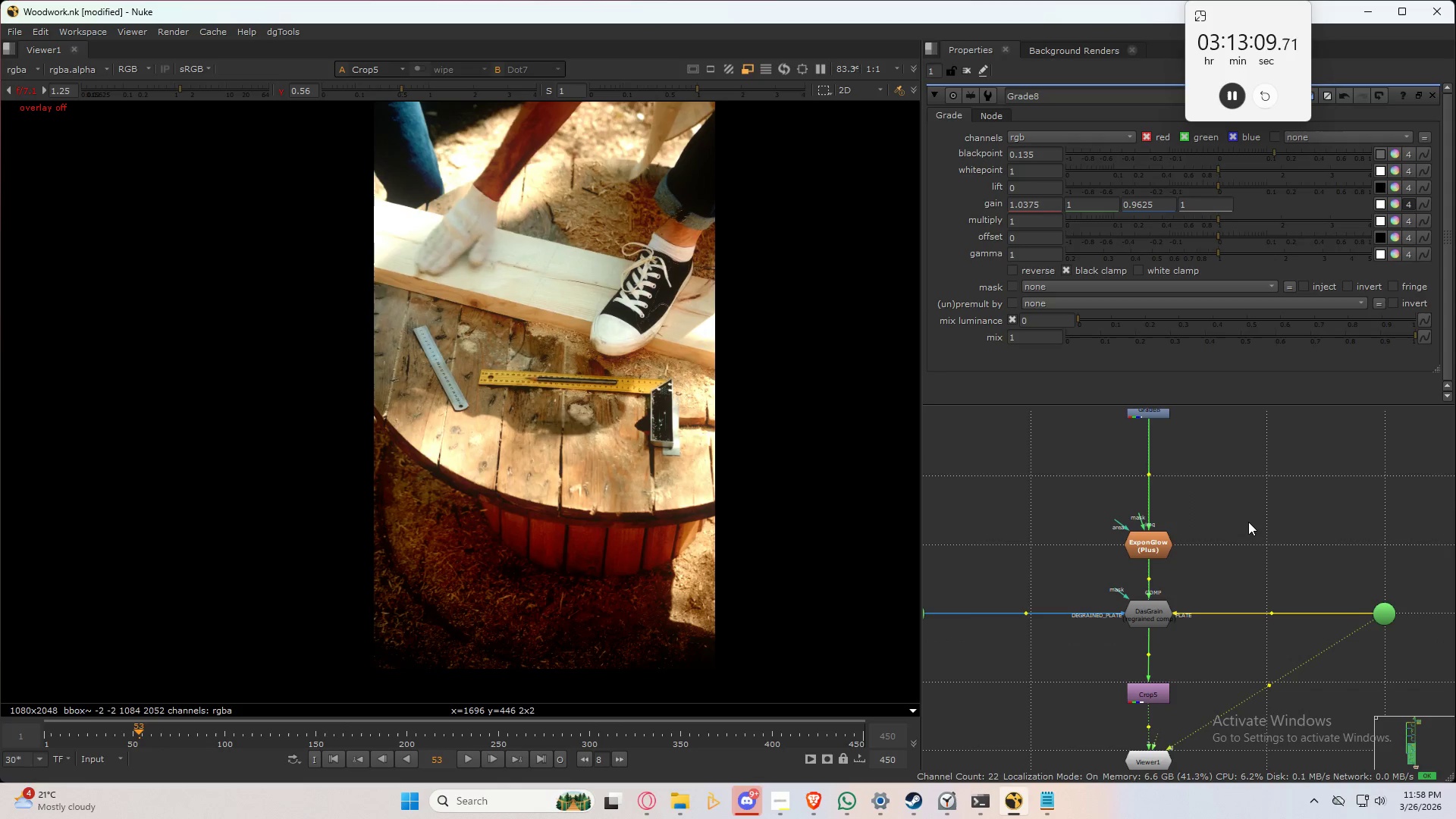 
key(Control+S)
 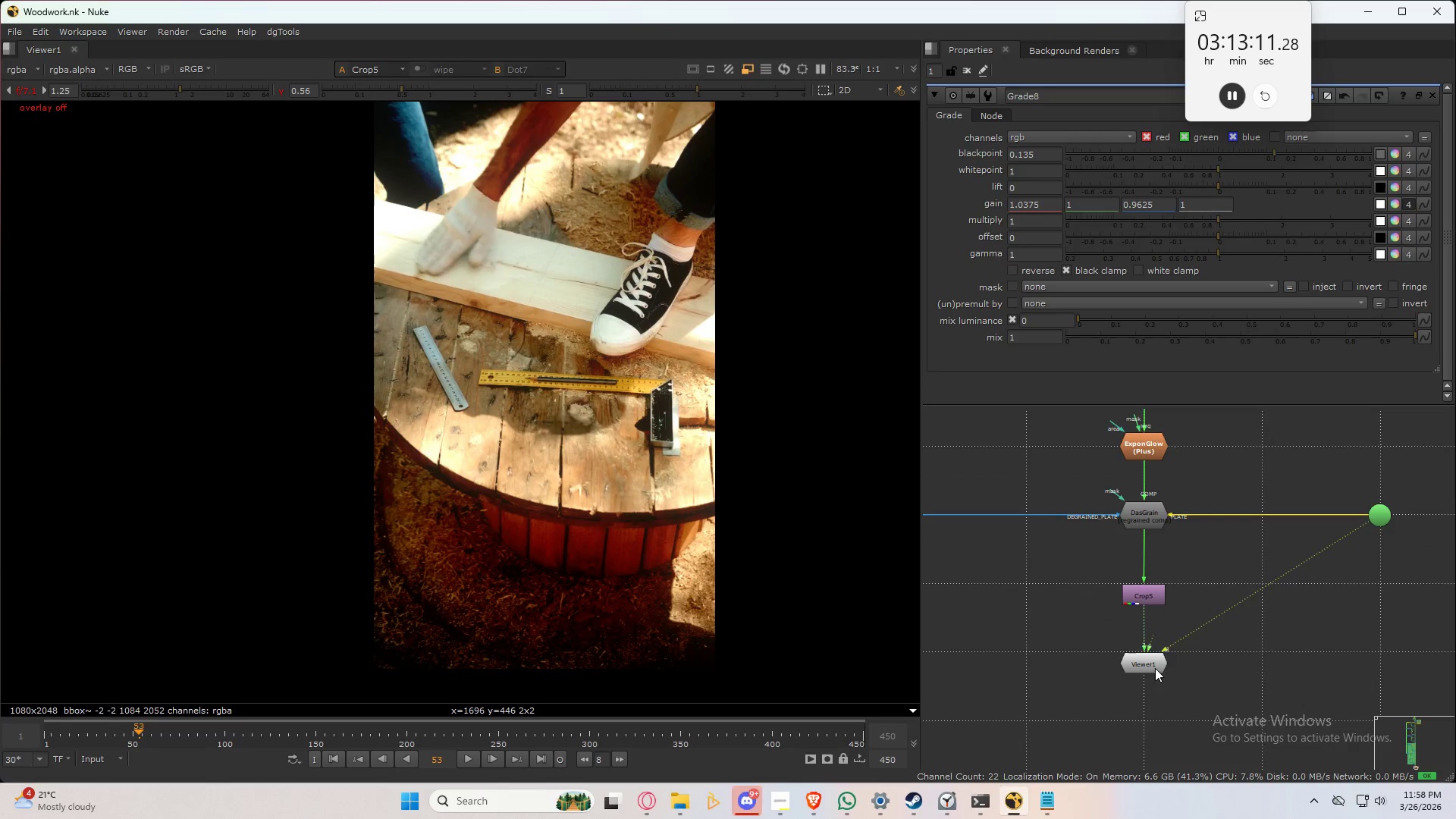 
left_click_drag(start_coordinate=[1141, 665], to_coordinate=[1137, 721])
 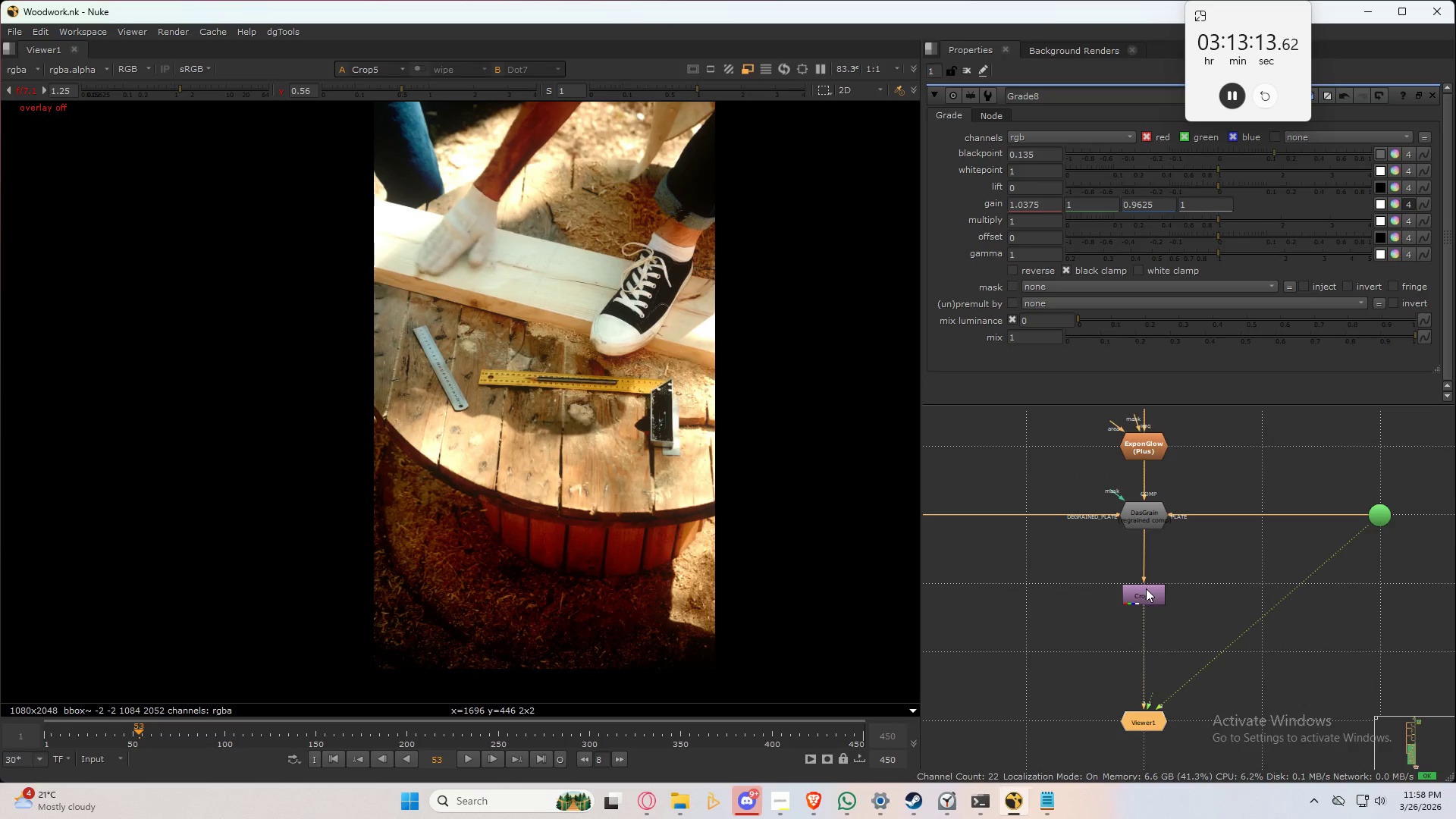 
left_click_drag(start_coordinate=[1146, 596], to_coordinate=[1145, 585])
 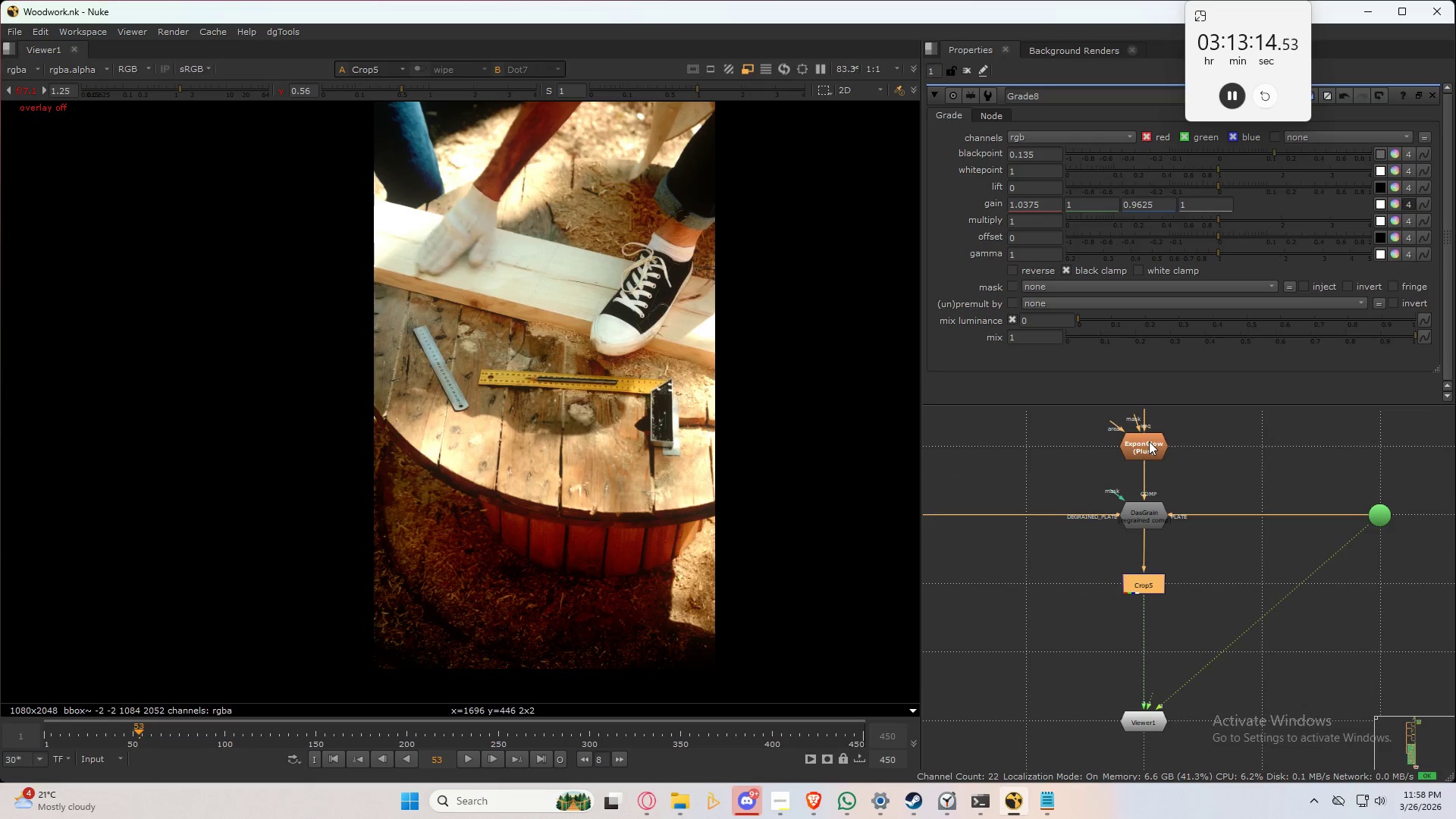 
left_click([1149, 441])
 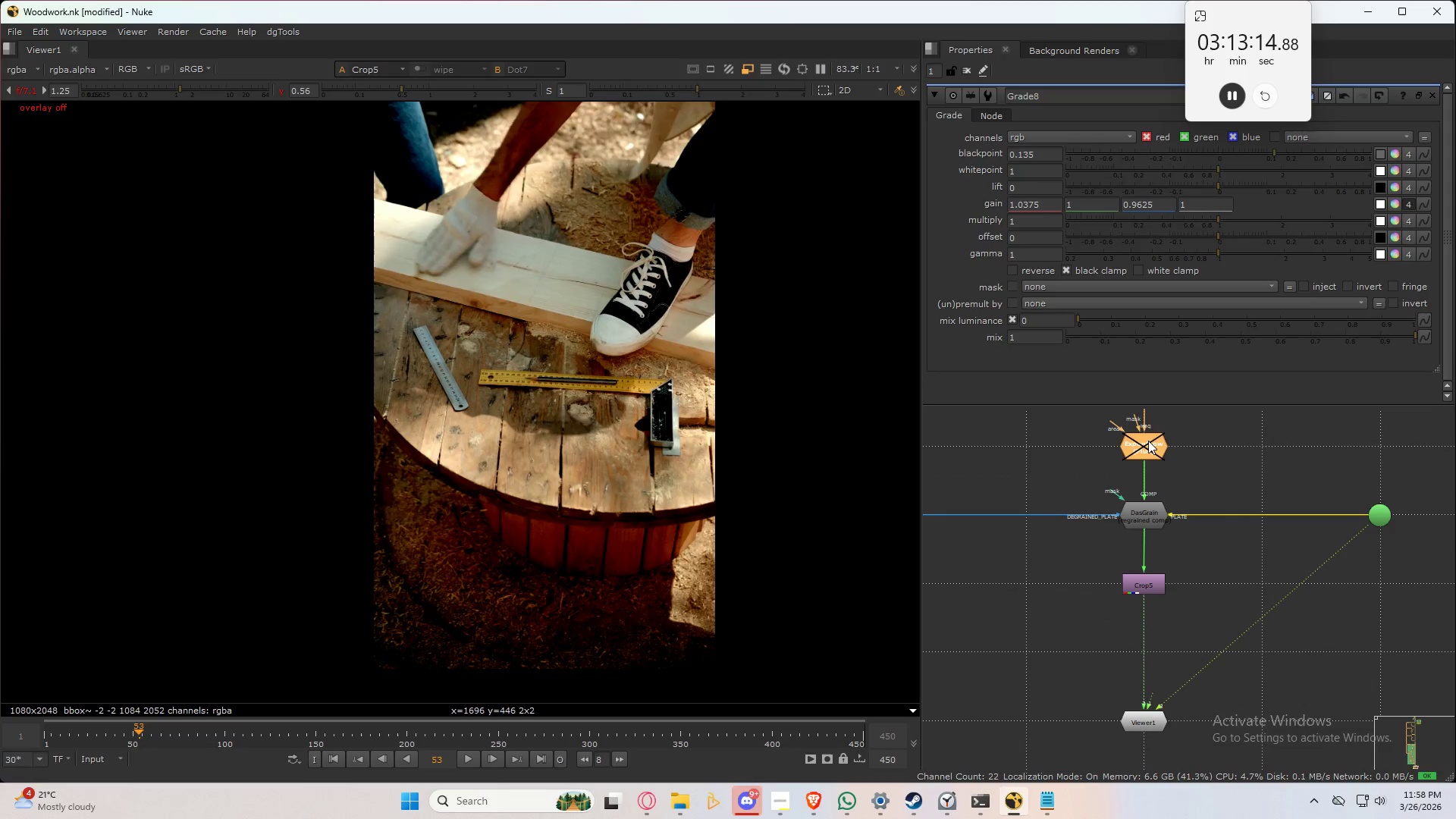 
key(Control+D)
 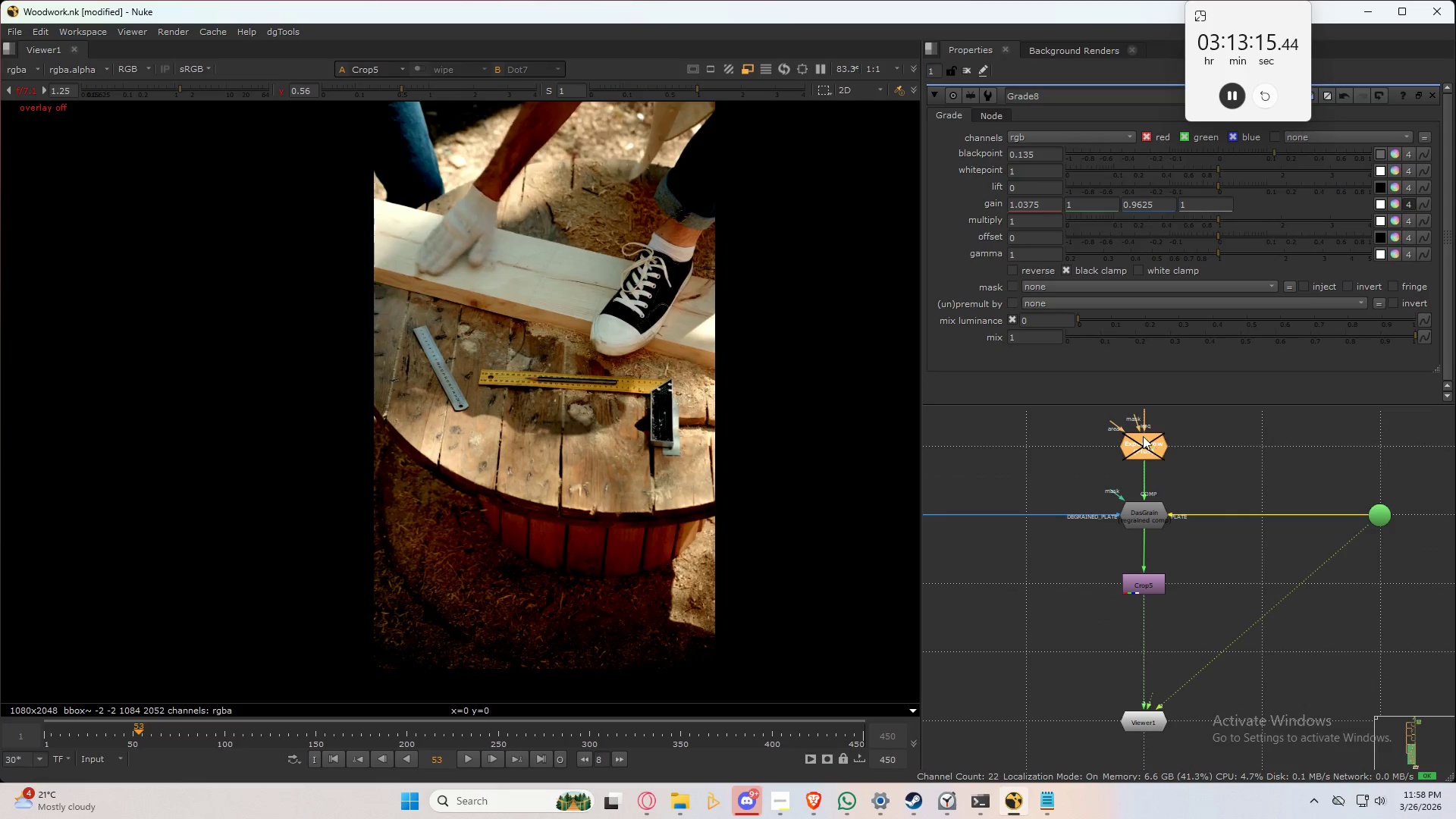 
key(D)
 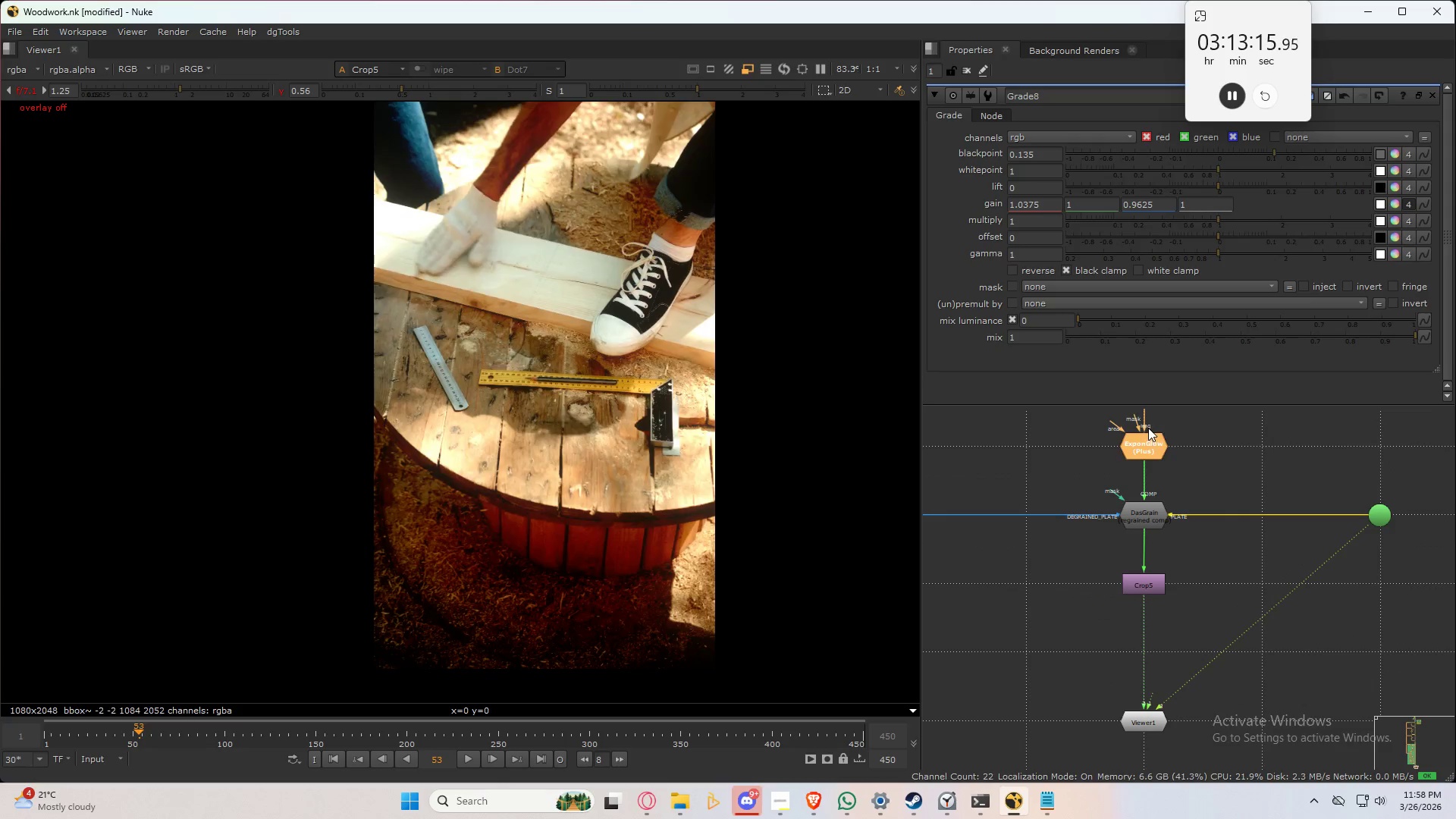 
type(dddd)
 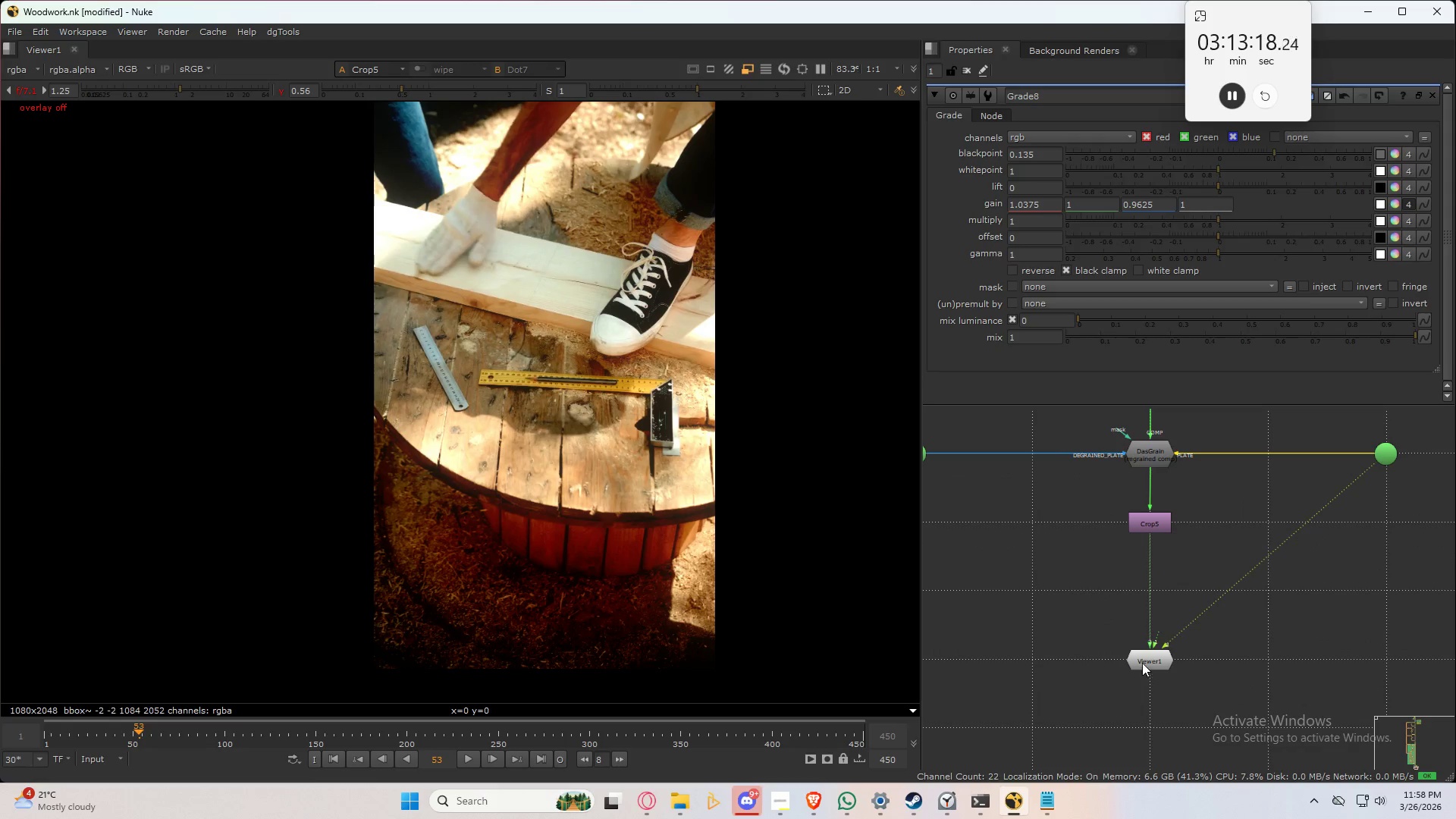 
left_click_drag(start_coordinate=[1144, 661], to_coordinate=[1145, 732])
 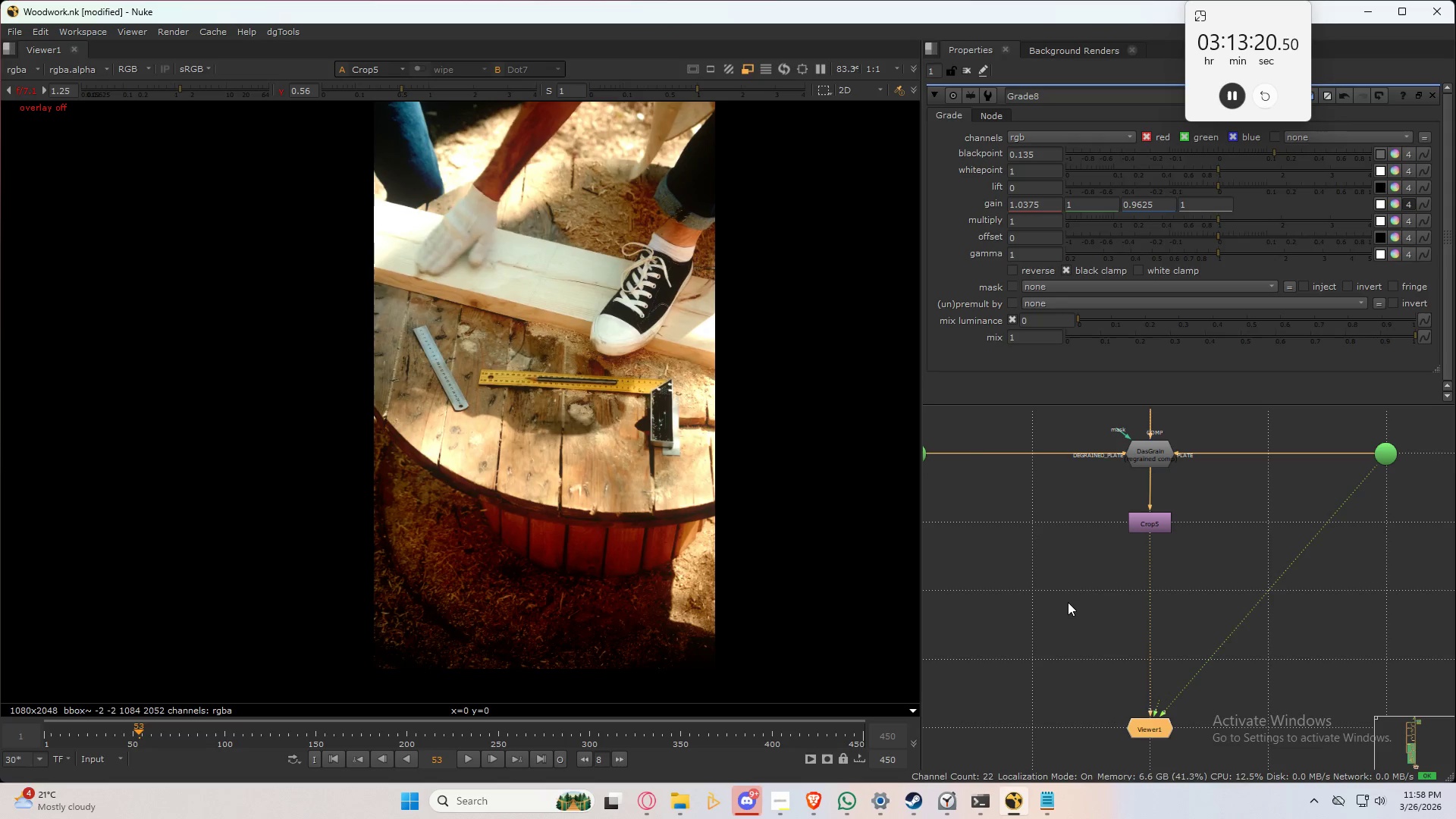 
left_click([1068, 602])
 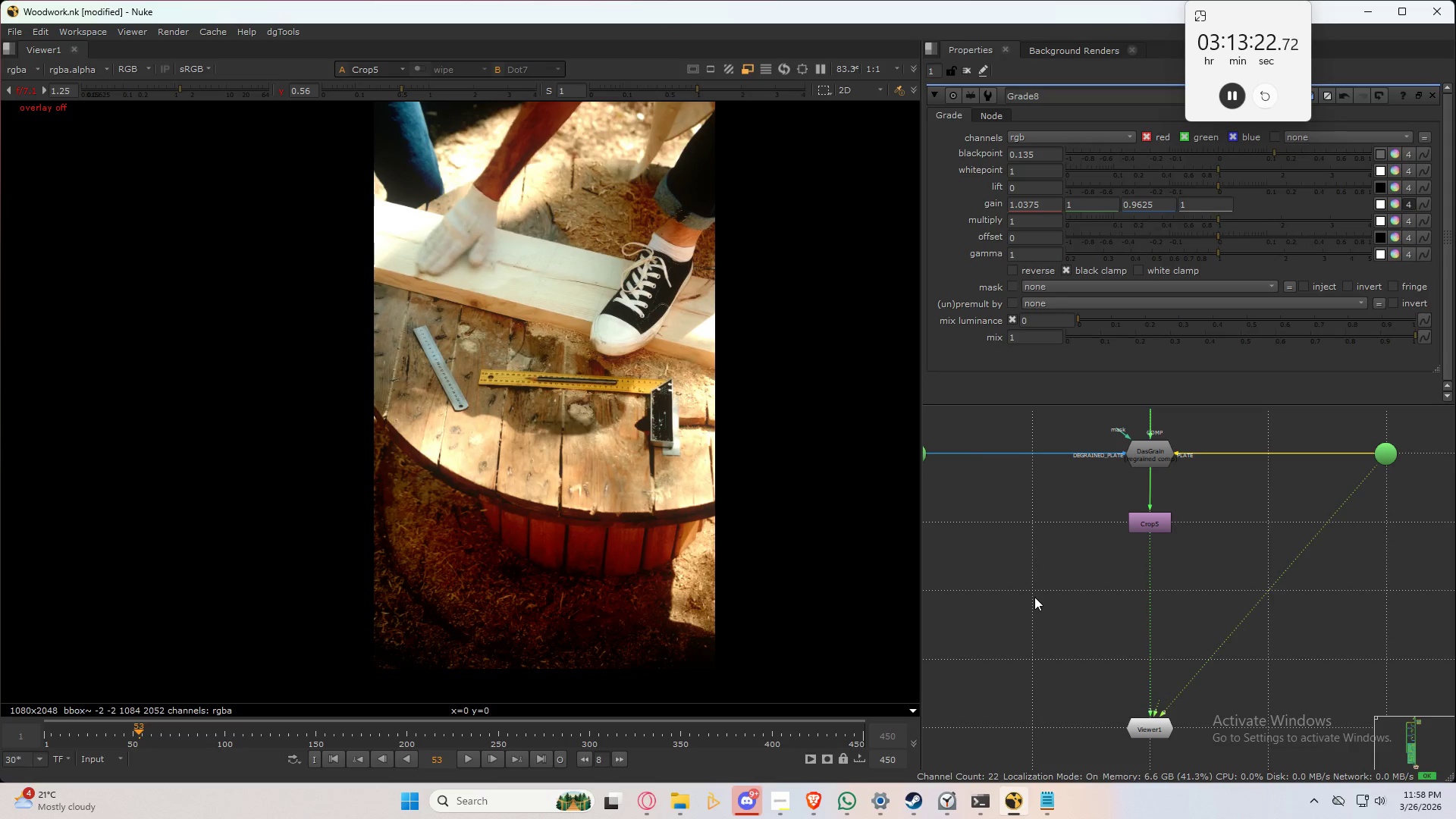 
key(W)
 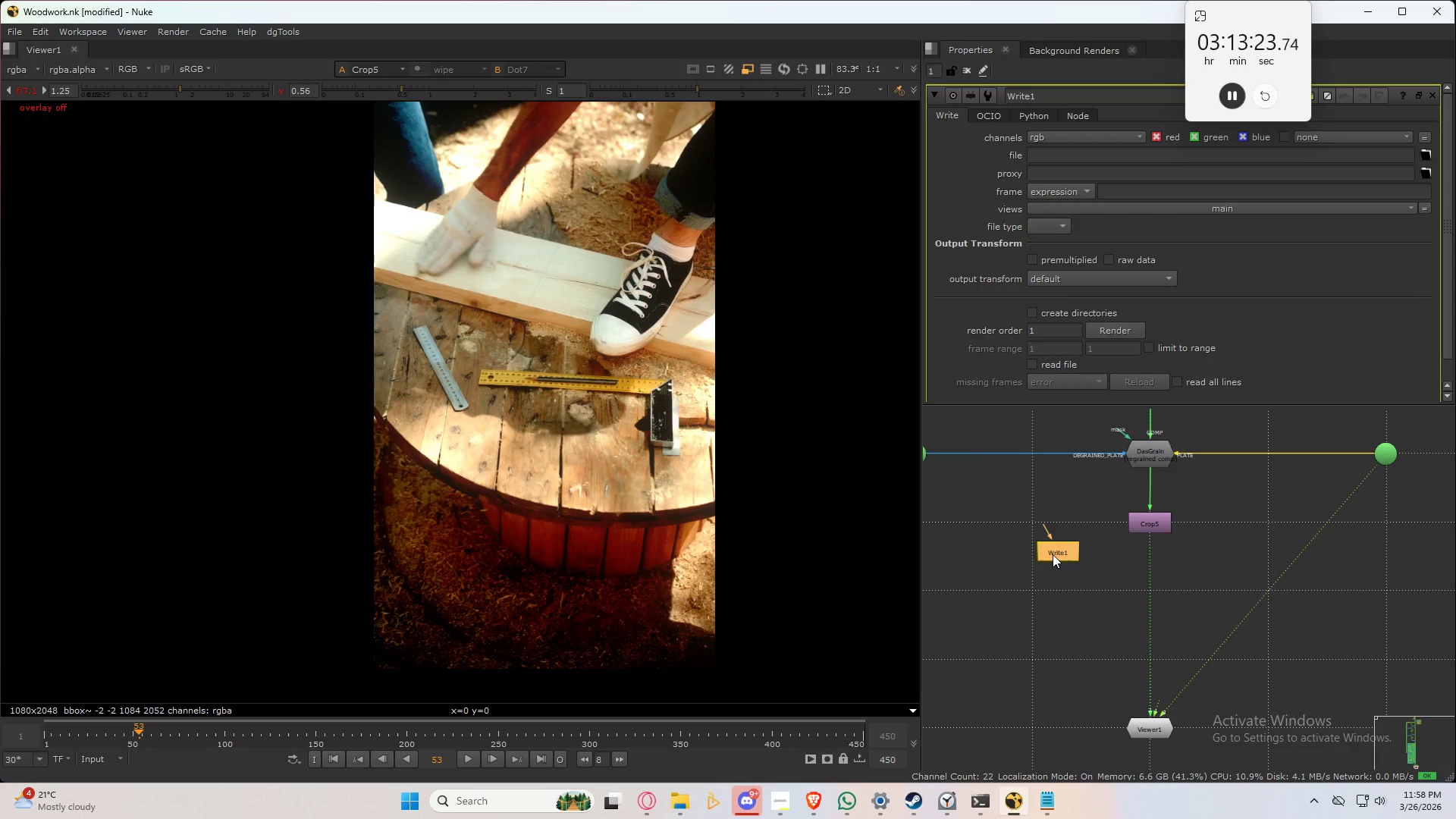 
left_click_drag(start_coordinate=[1053, 554], to_coordinate=[1024, 525])
 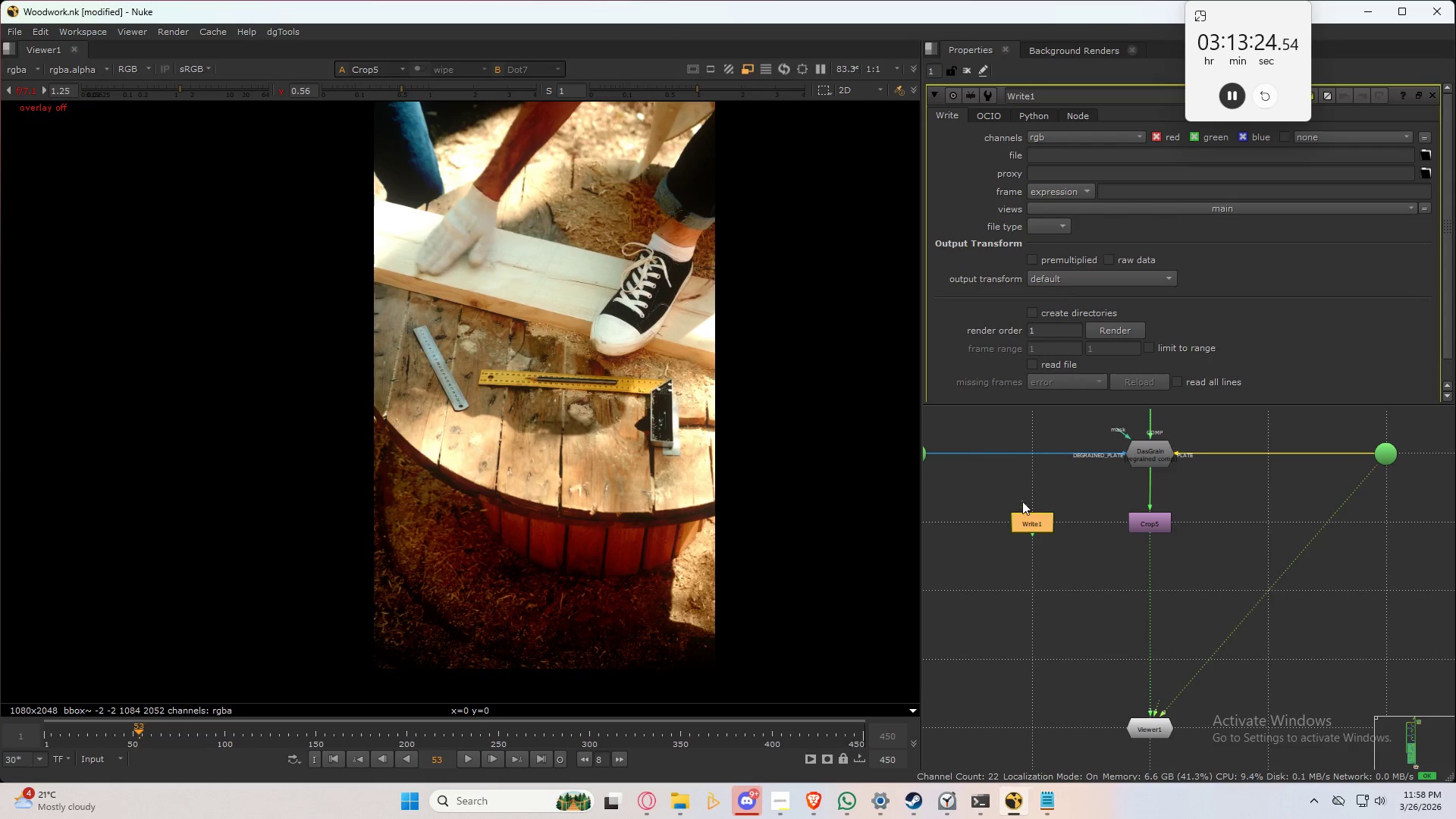 
left_click_drag(start_coordinate=[1022, 501], to_coordinate=[1154, 519])
 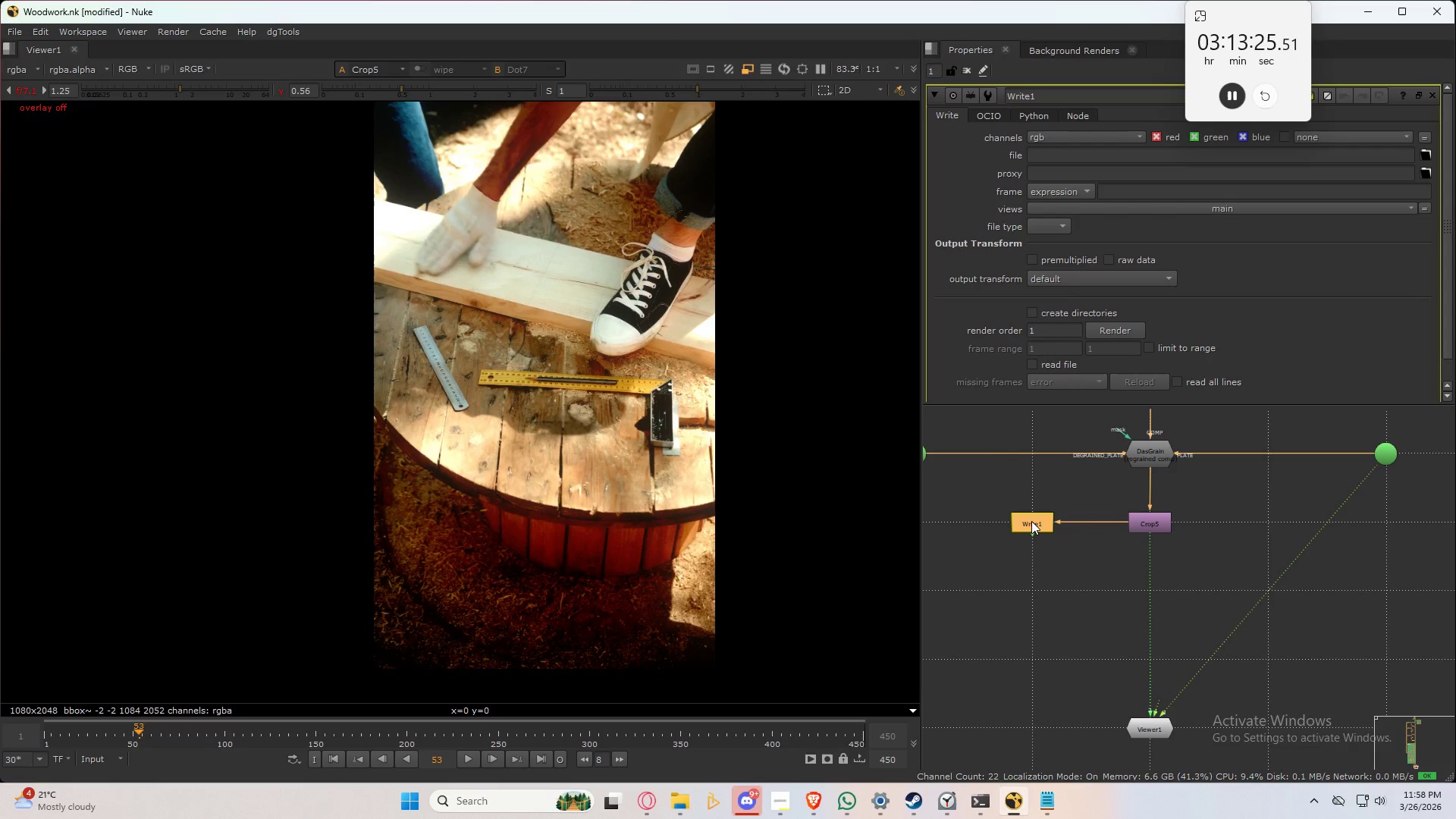 
left_click([1031, 521])
 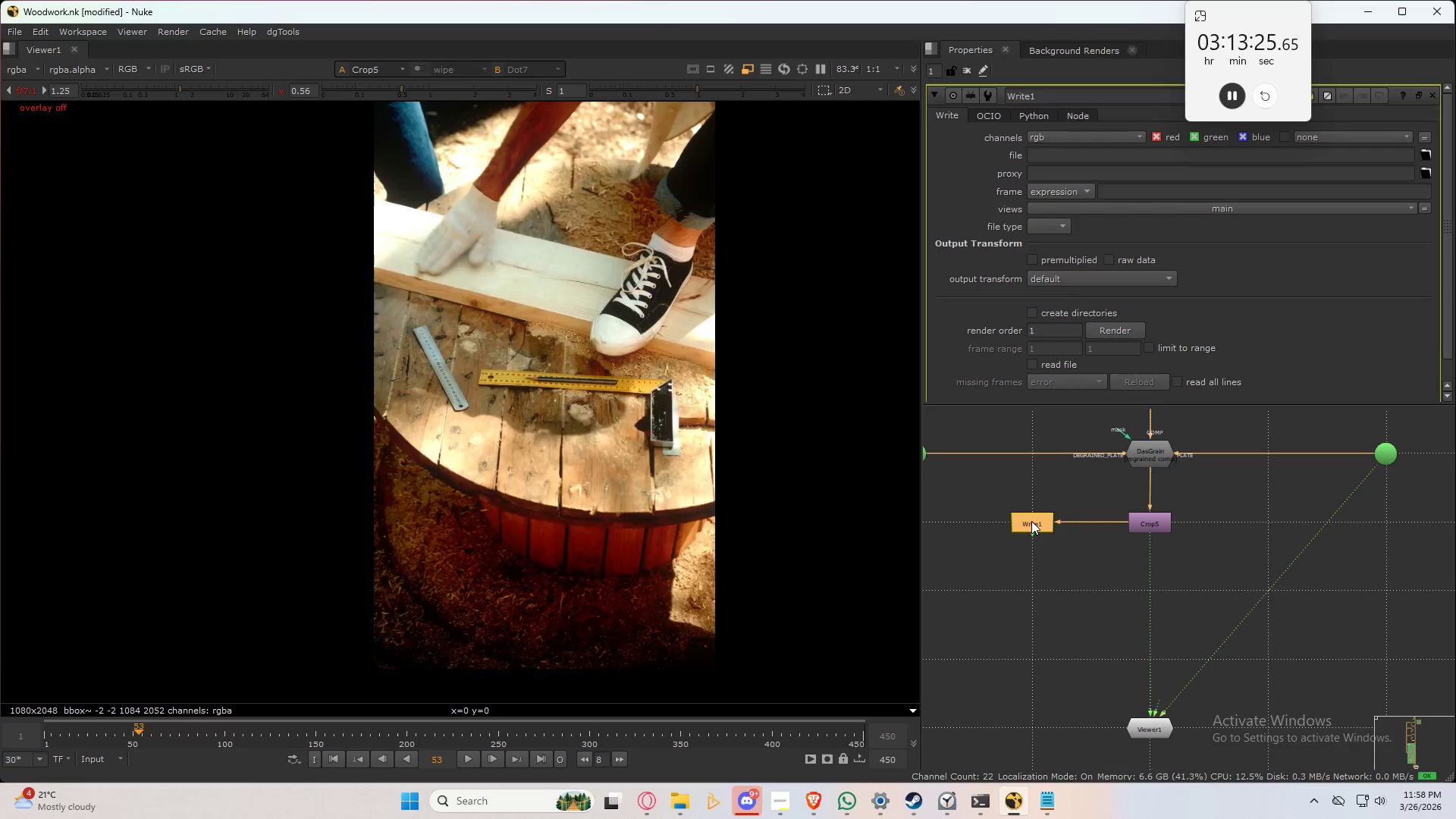 
key(1)
 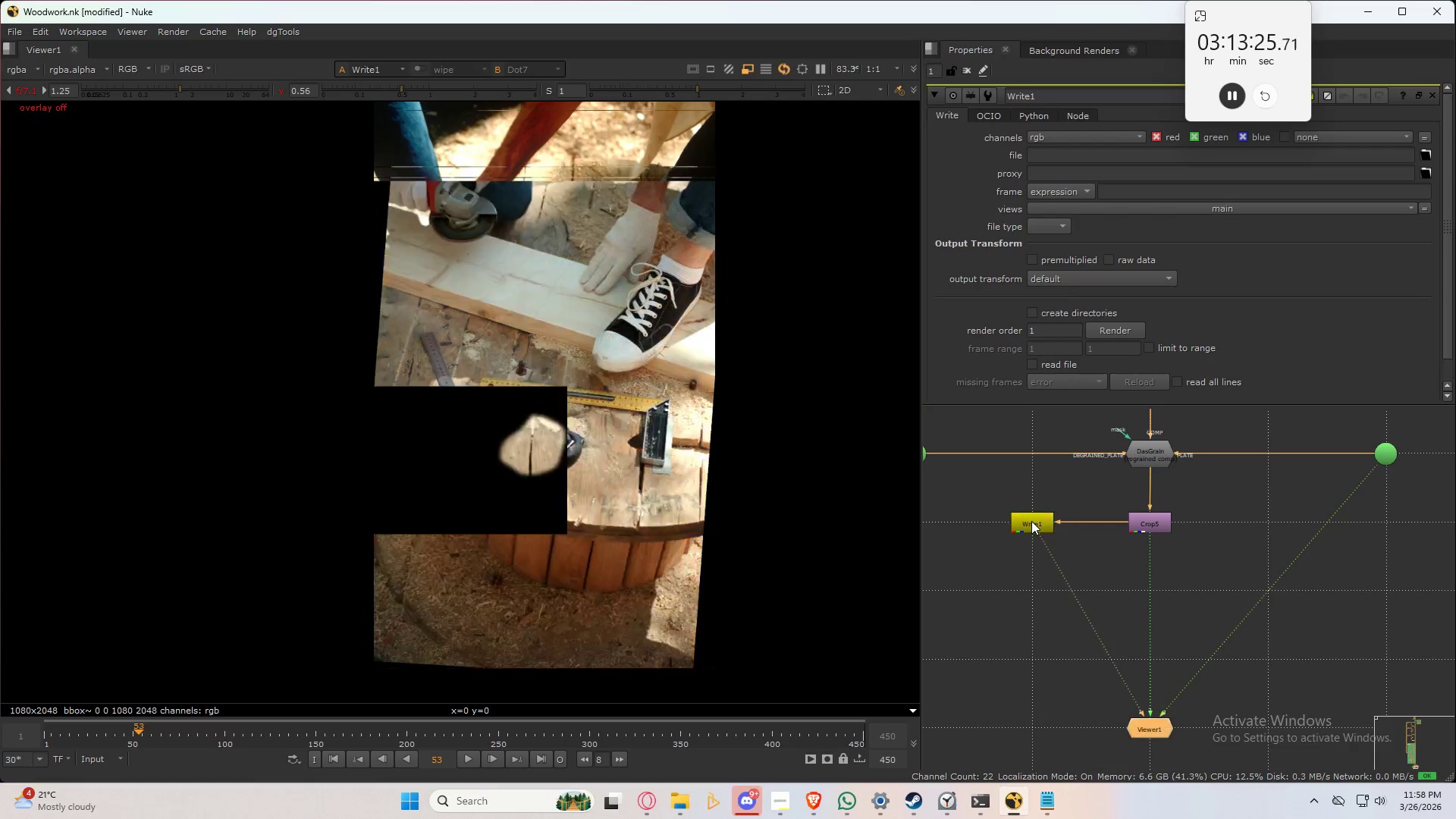 
double_click([1031, 521])
 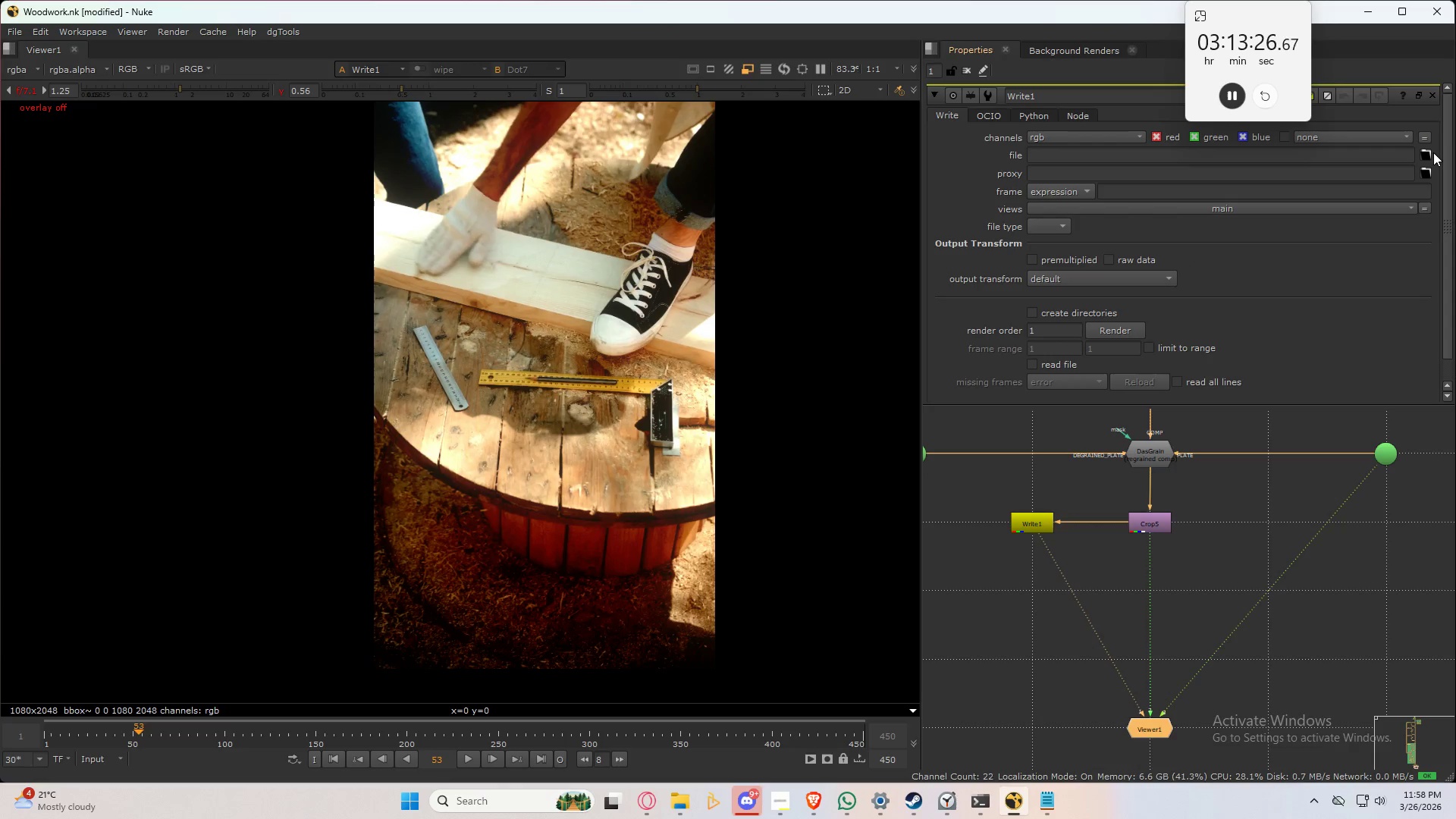 
left_click([1430, 152])
 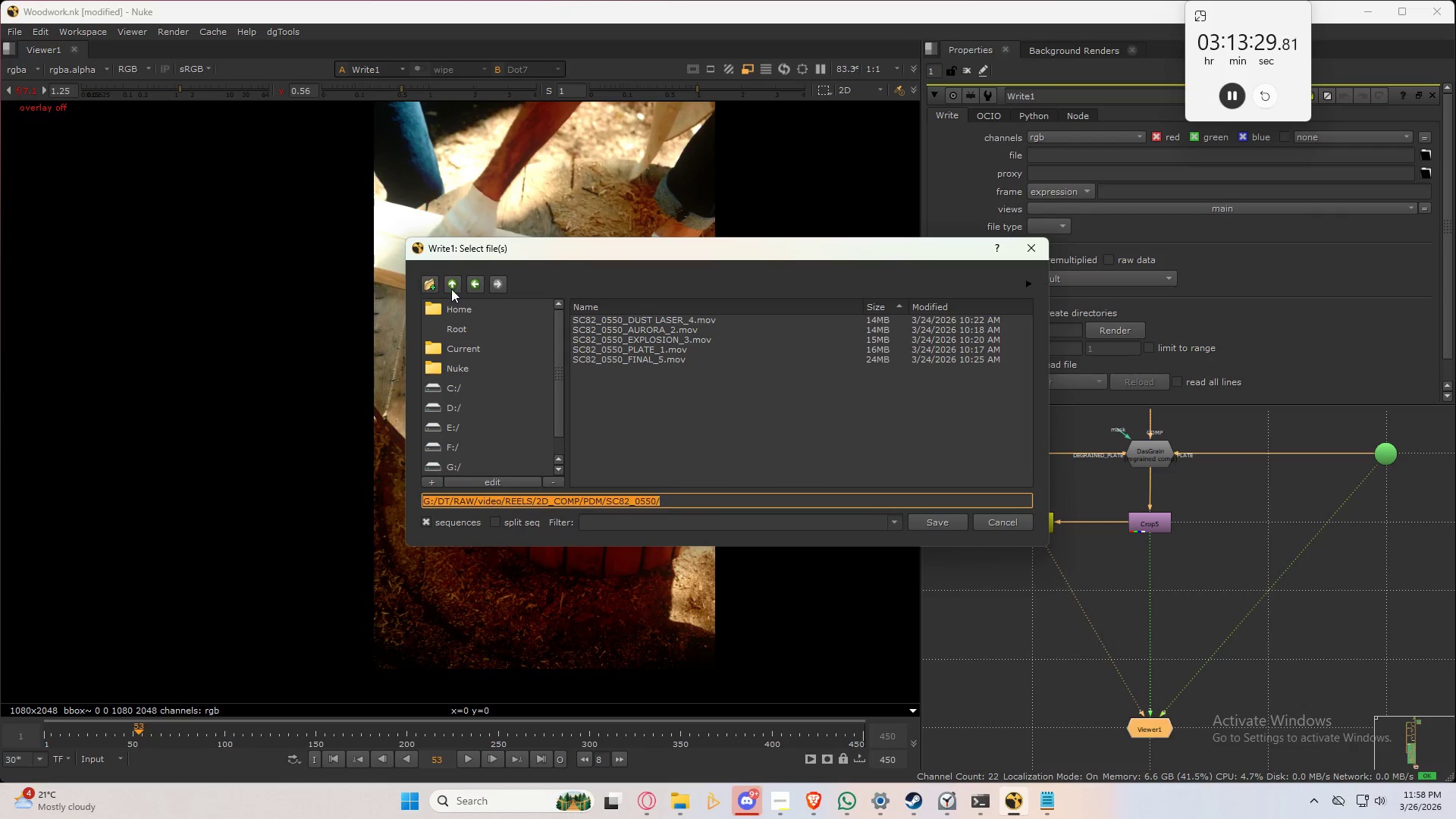 
left_click([451, 284])
 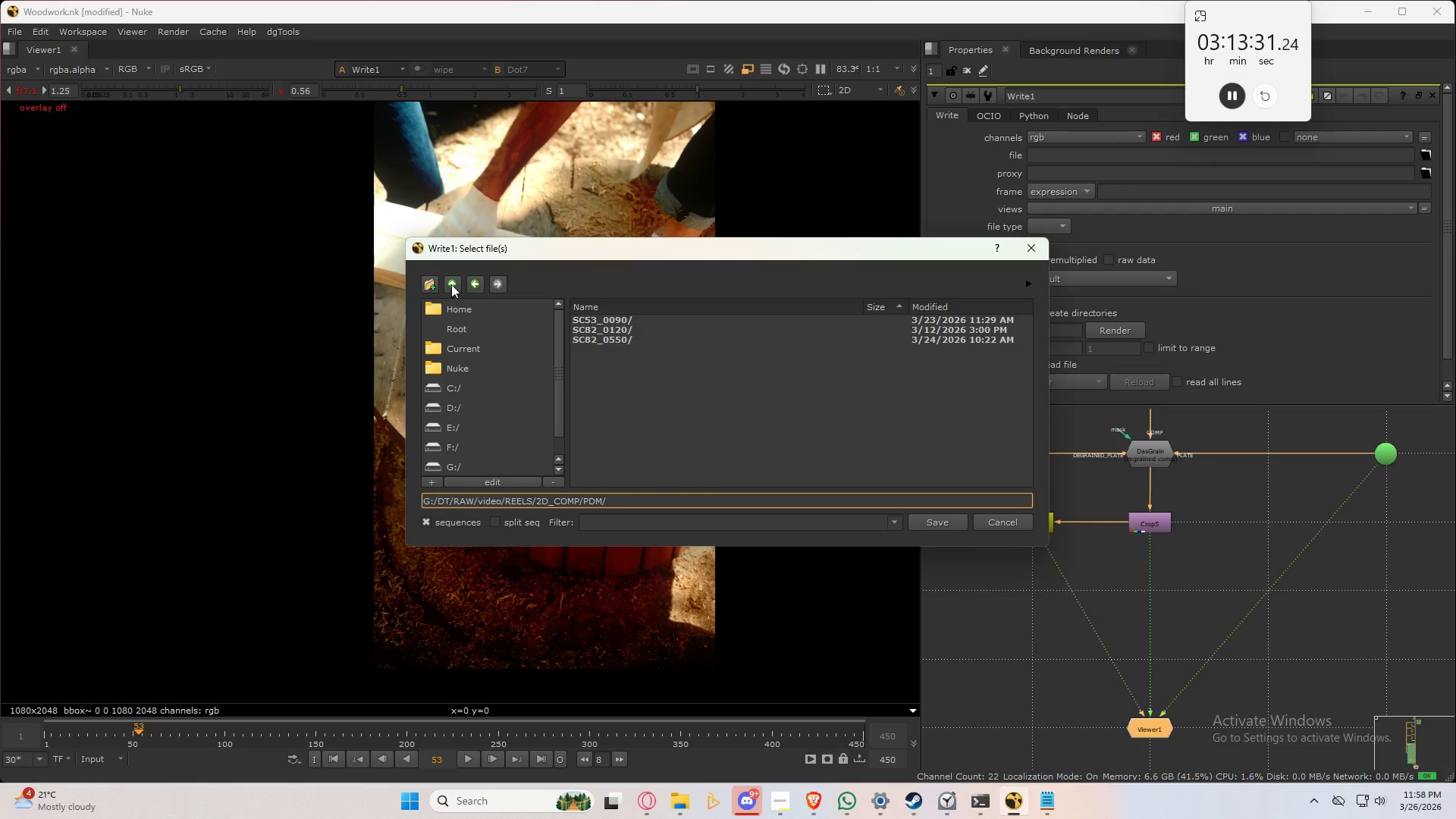 
left_click([451, 284])
 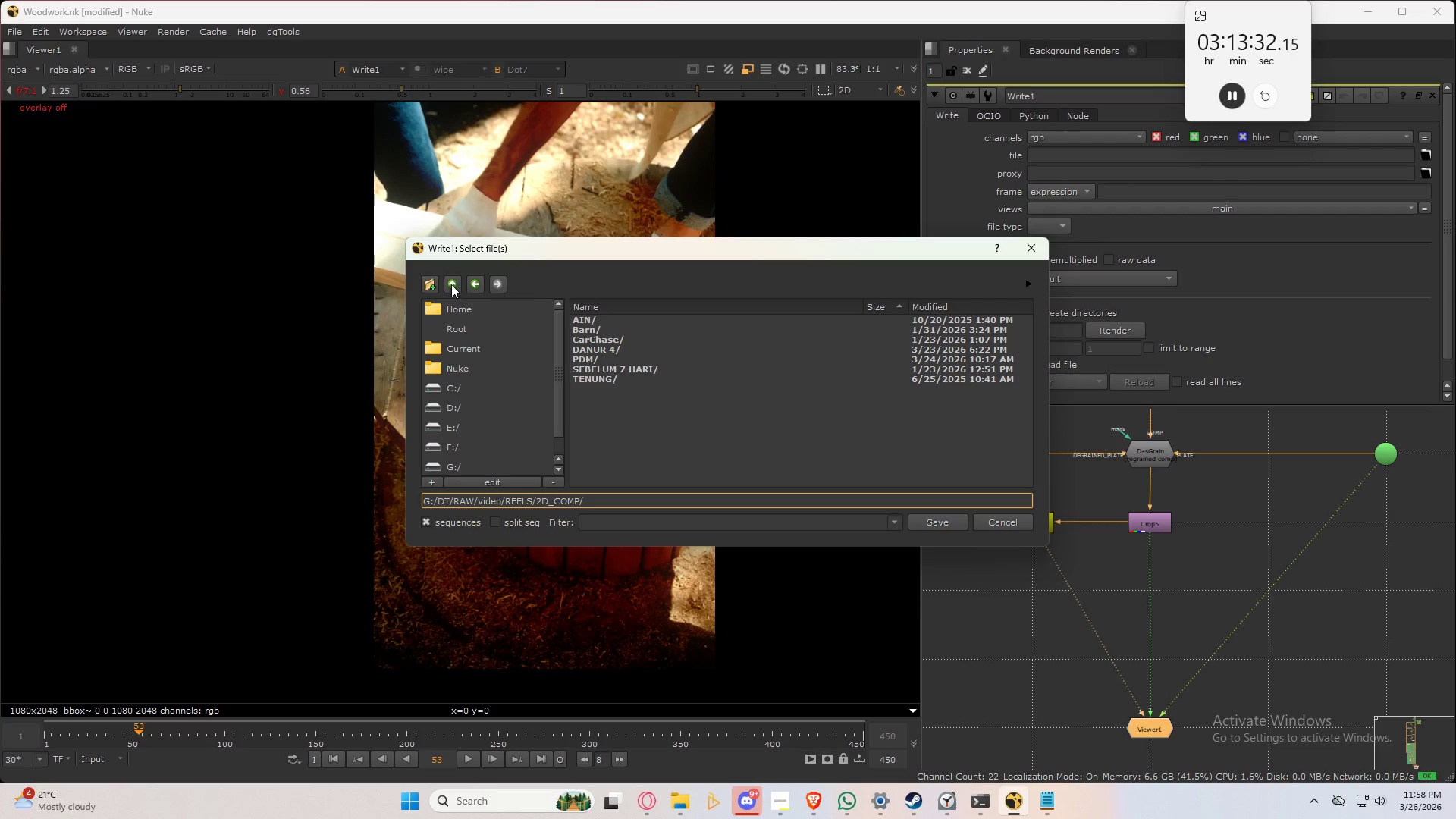 
left_click([451, 284])
 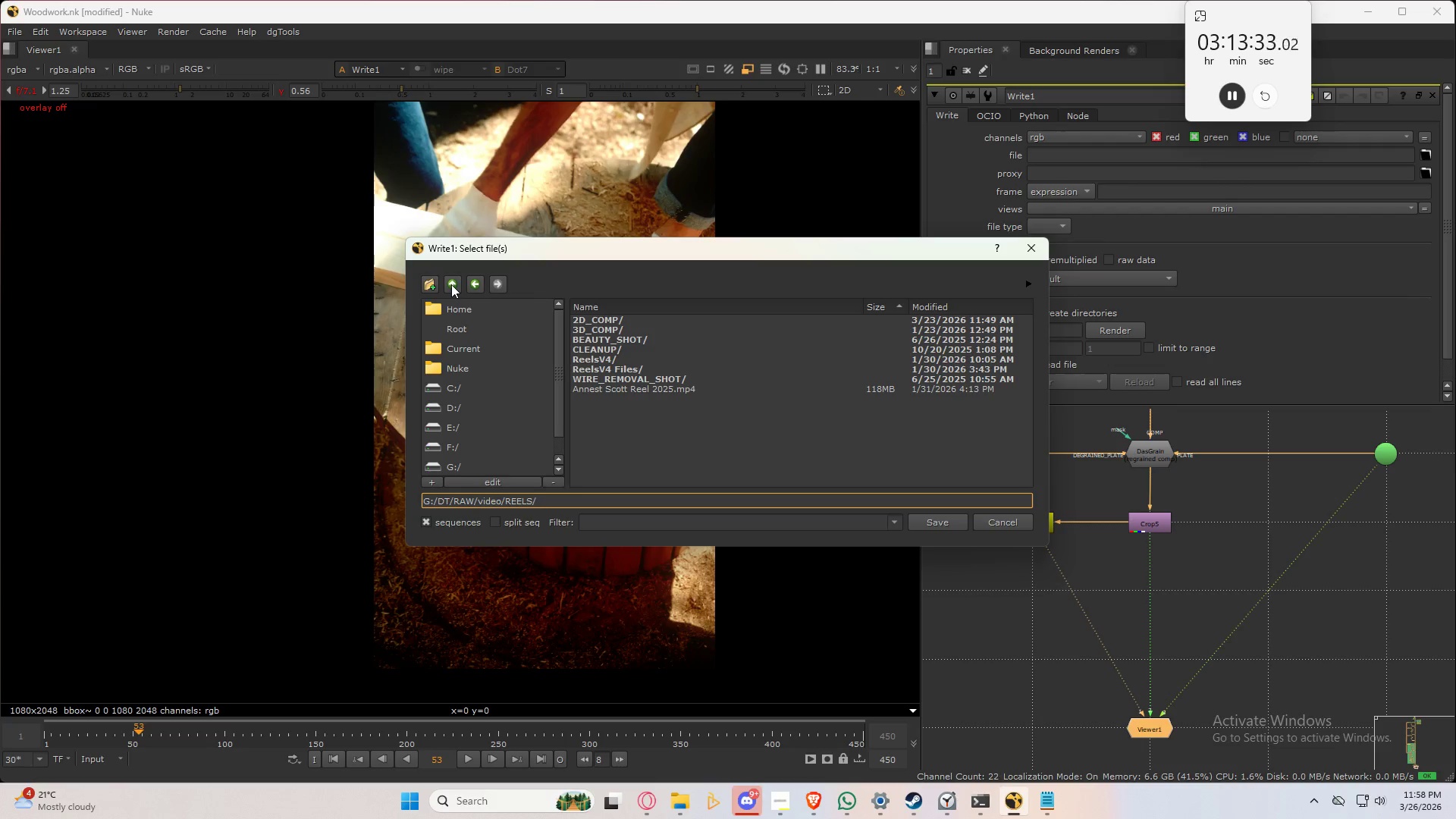 
left_click([451, 284])
 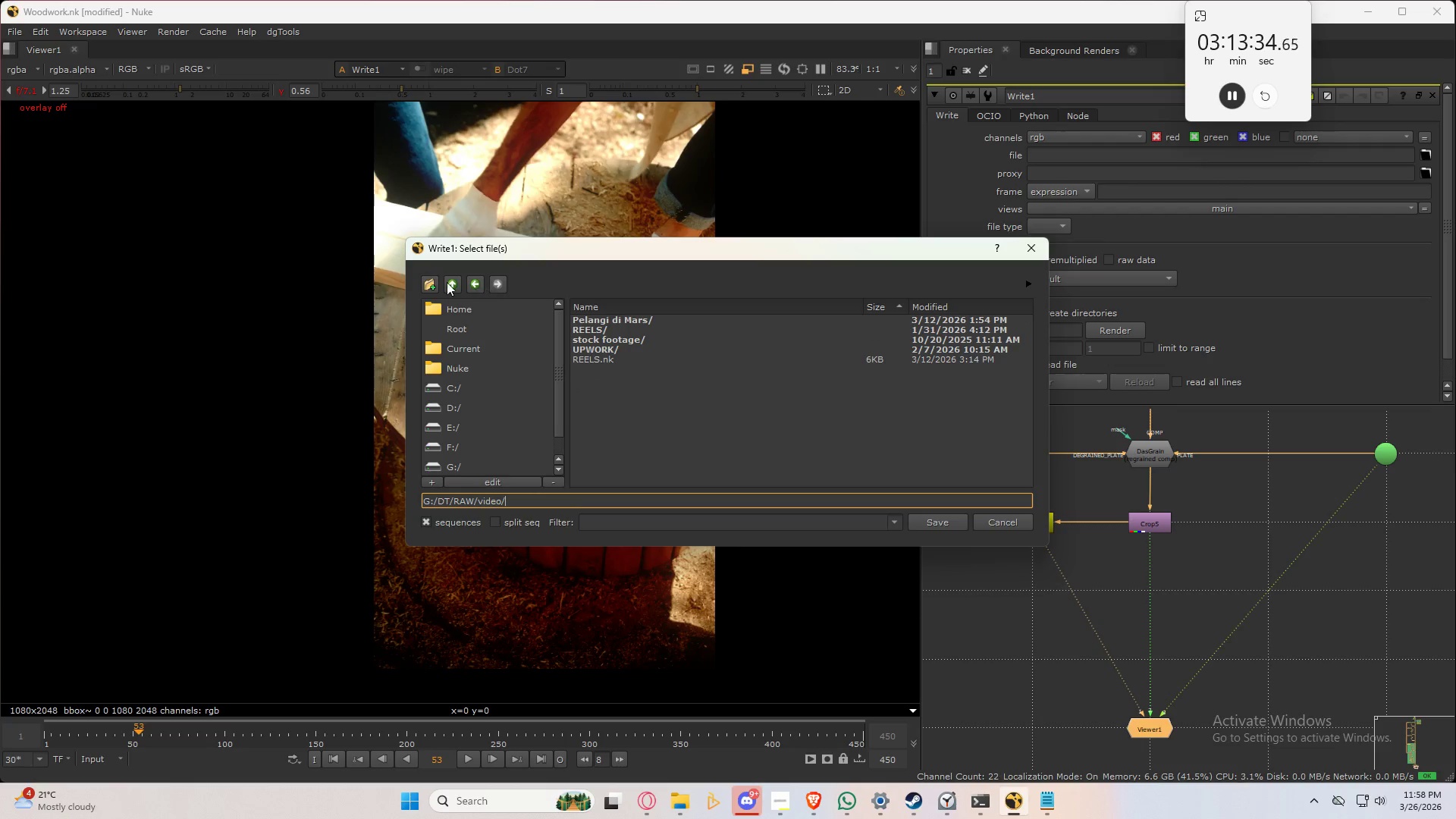 
left_click([453, 286])
 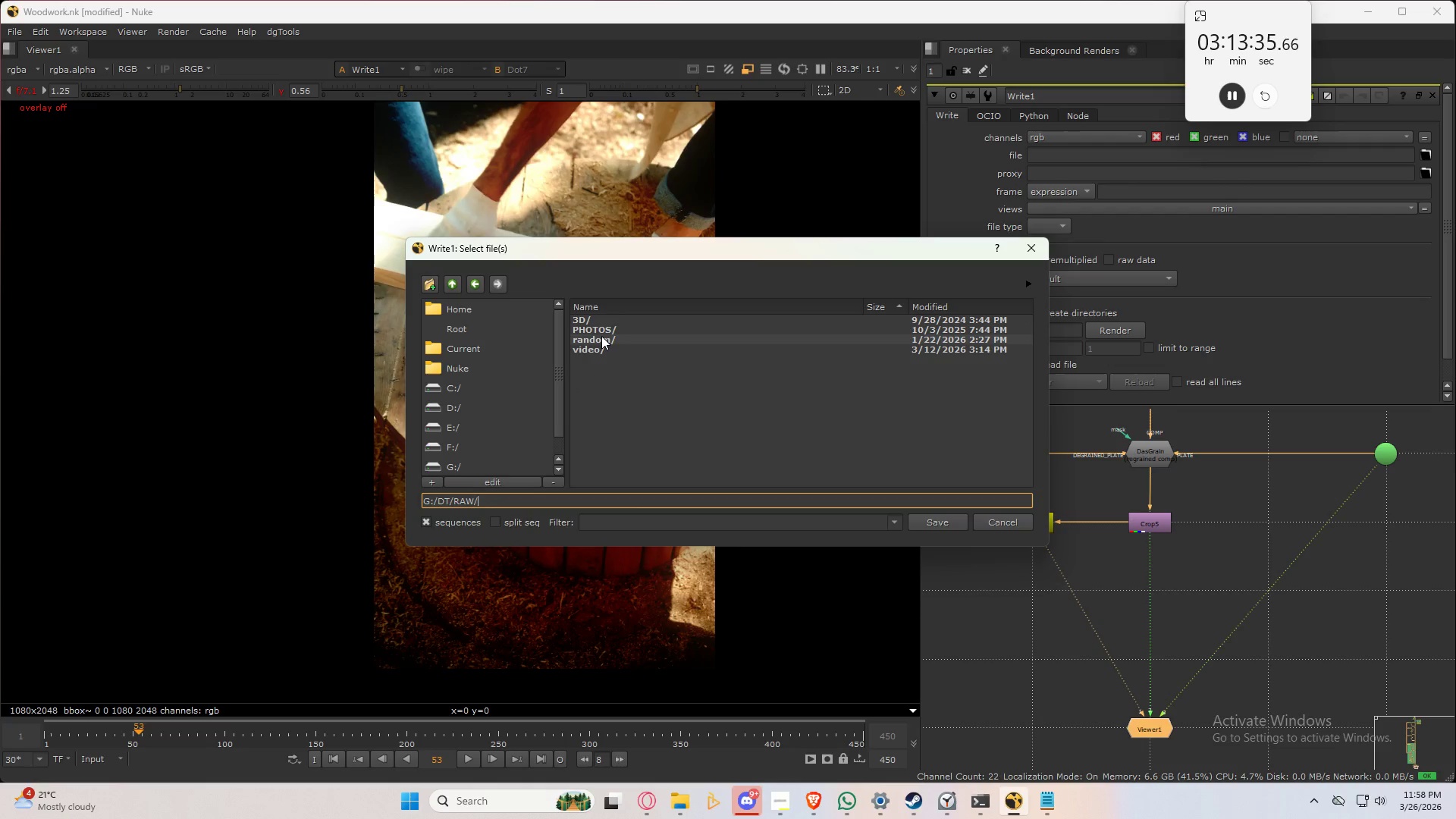 
left_click([601, 336])
 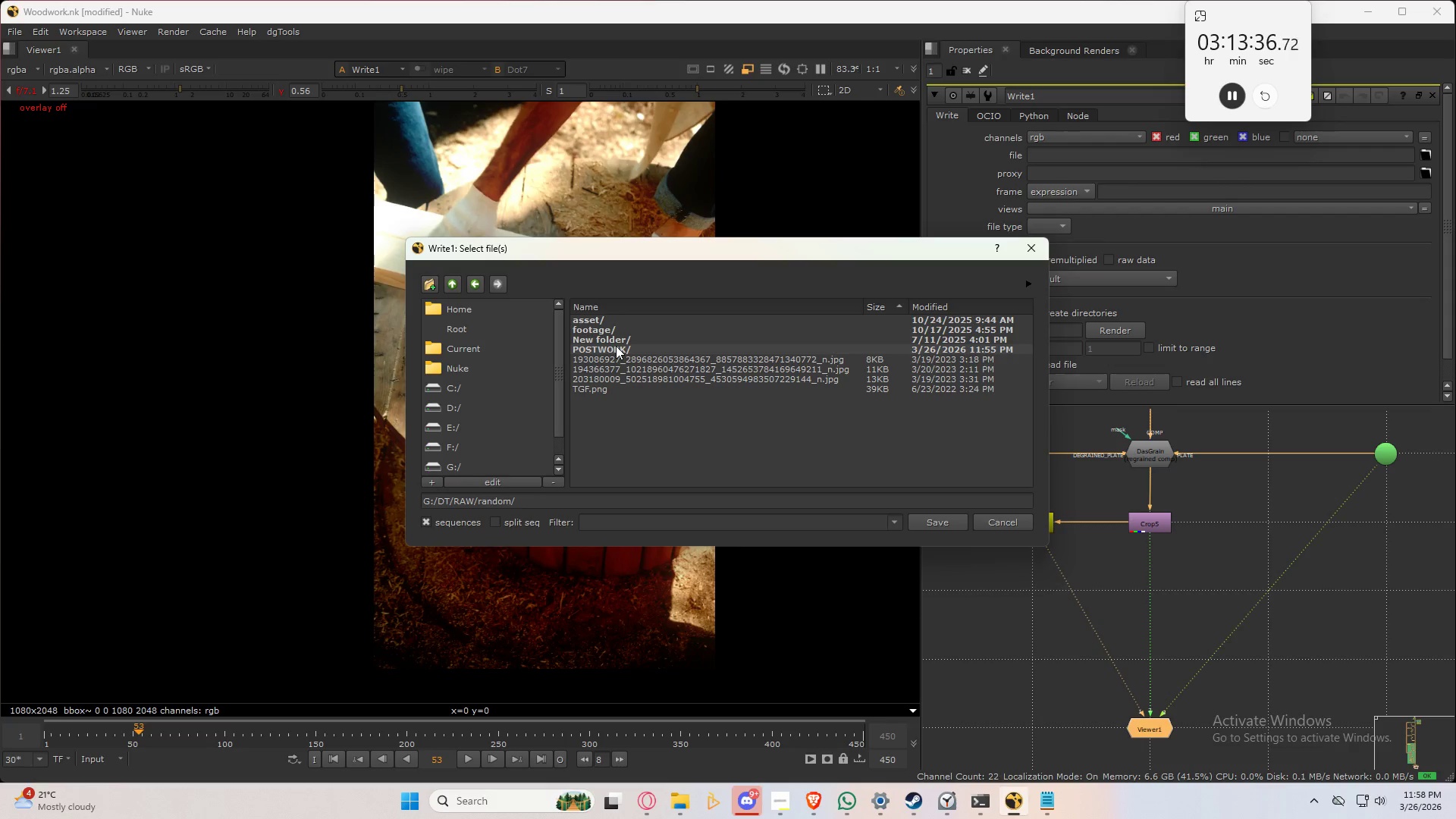 
left_click([616, 346])
 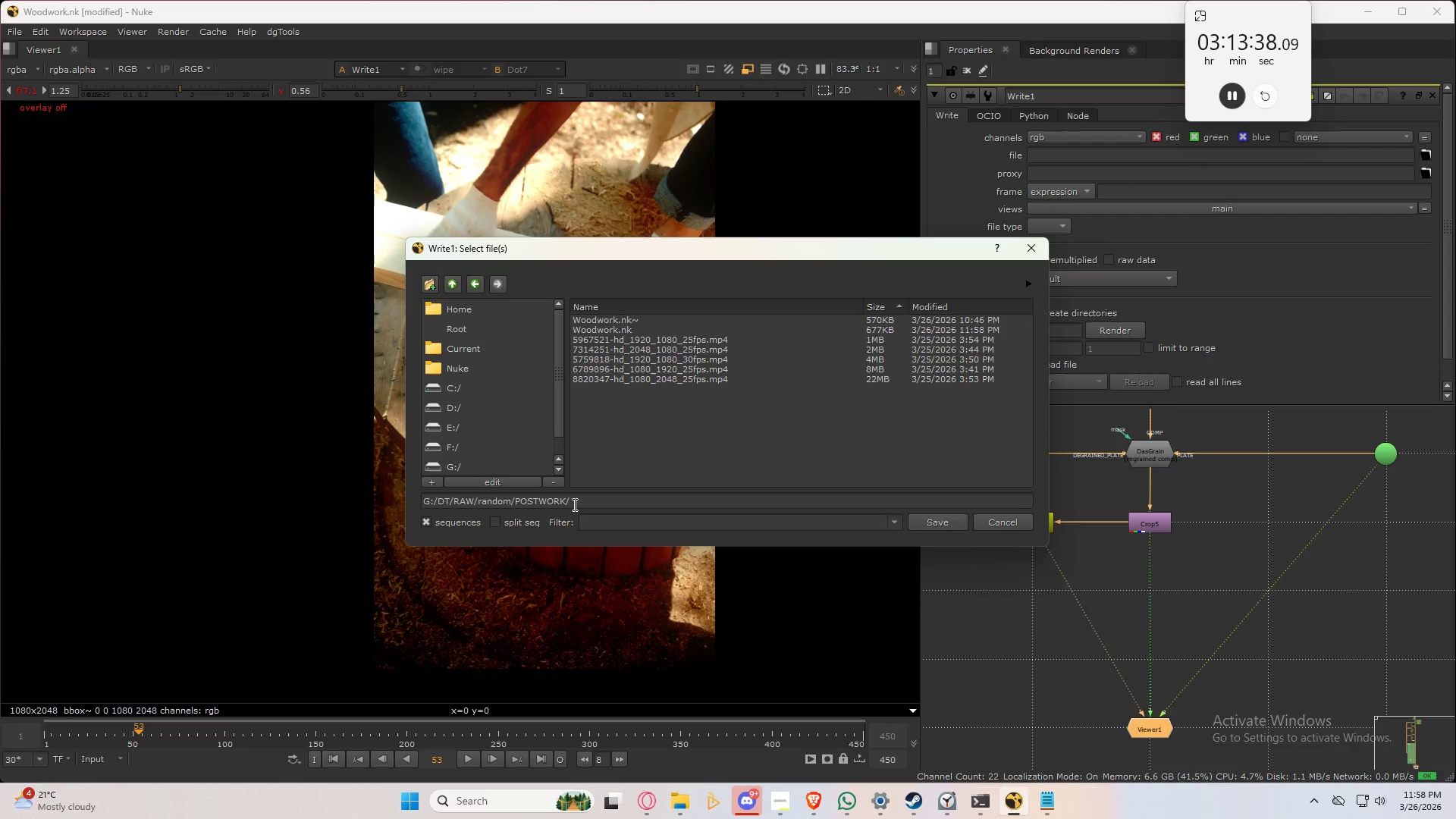 
left_click([587, 506])
 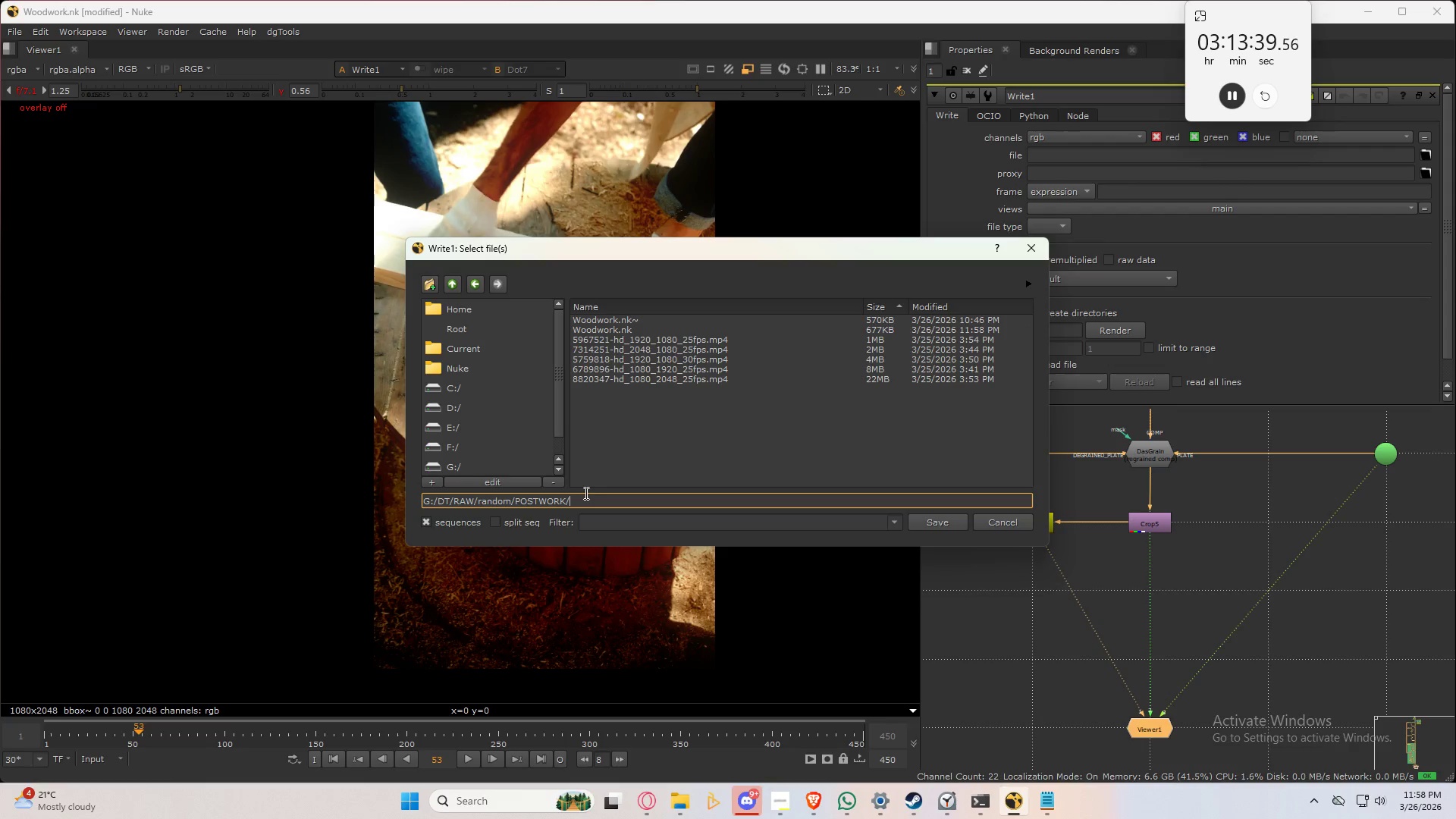 
type(Woodwork.mp4)
 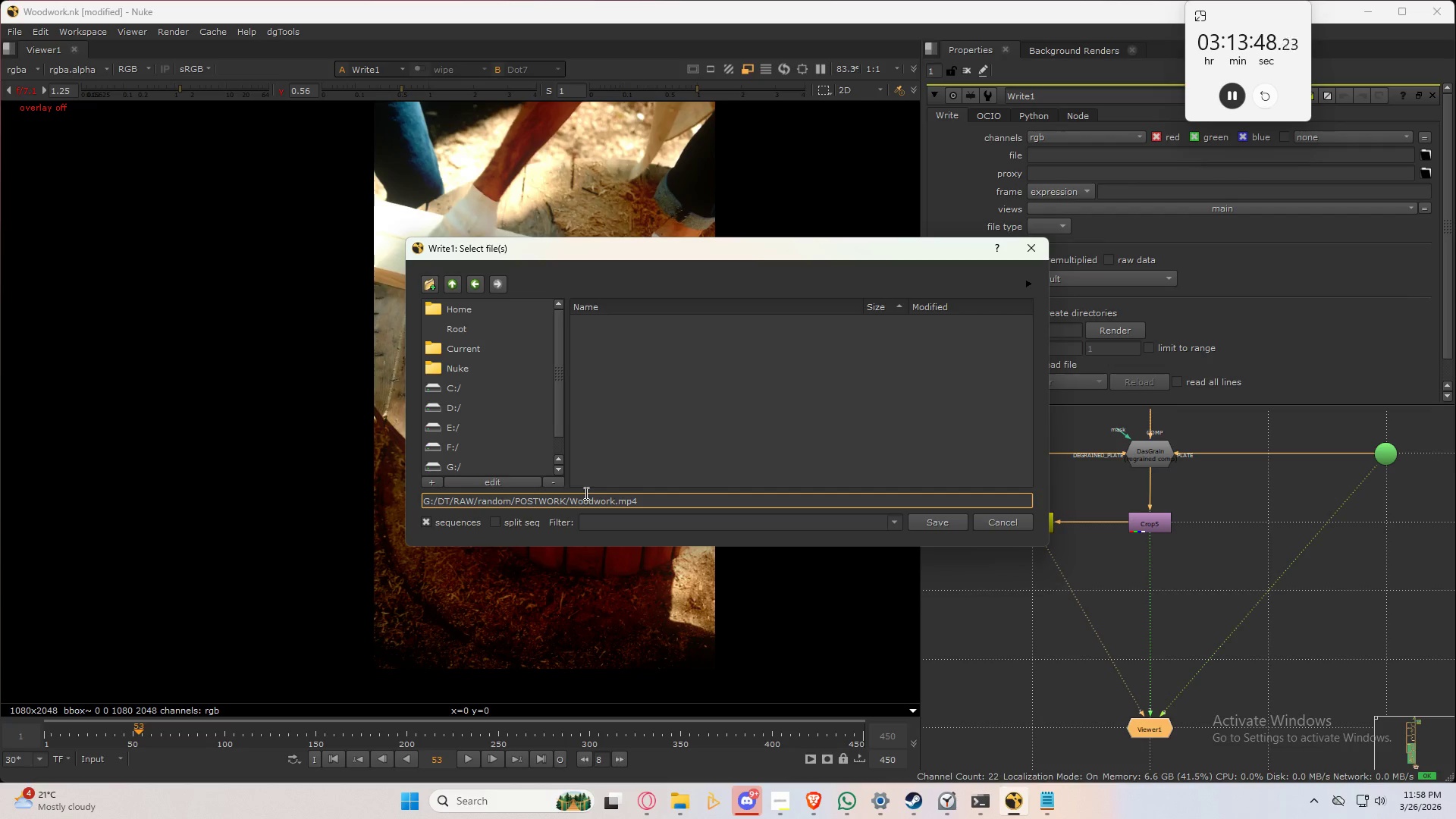 
key(Enter)
 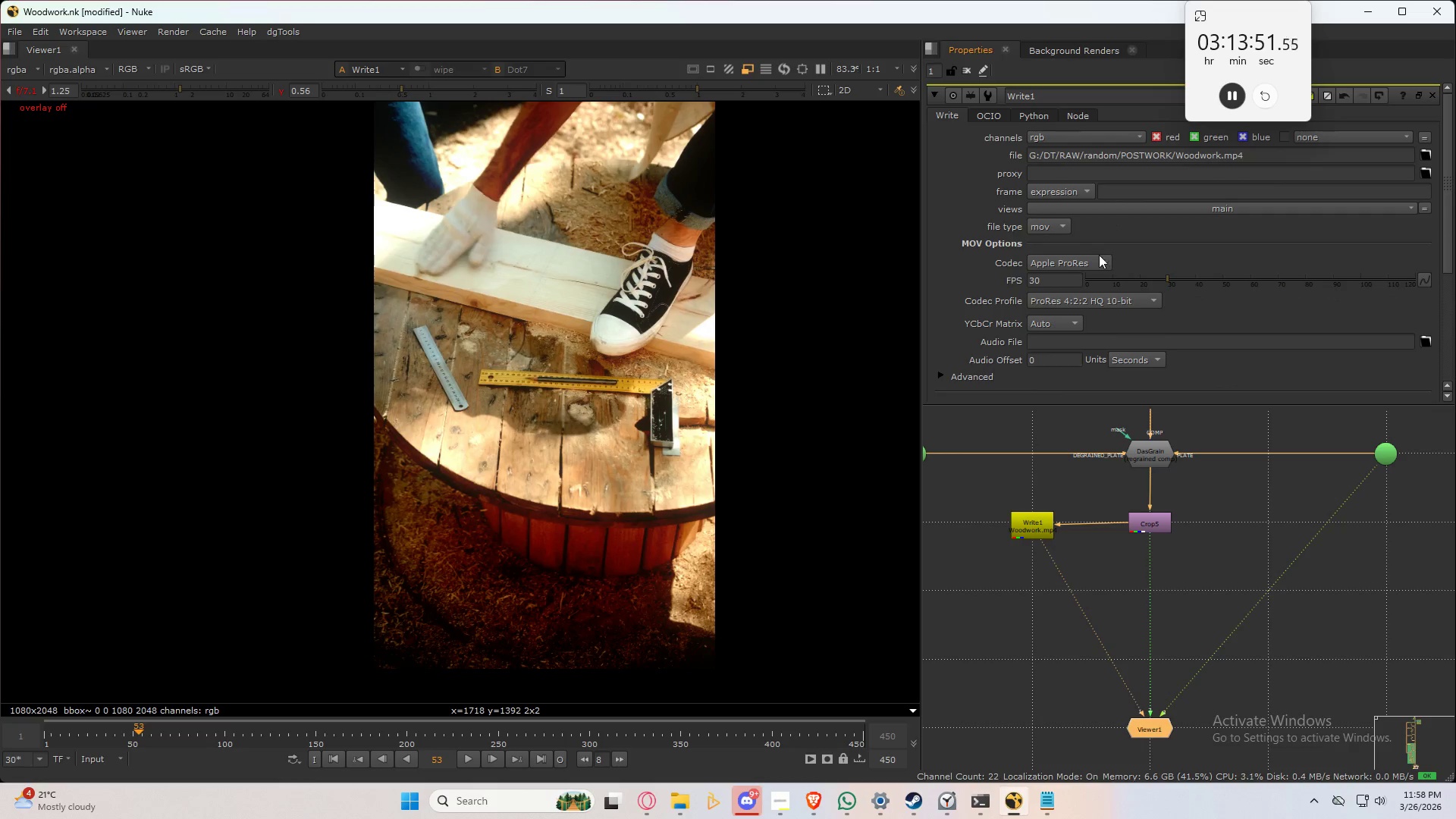 
left_click([1080, 264])
 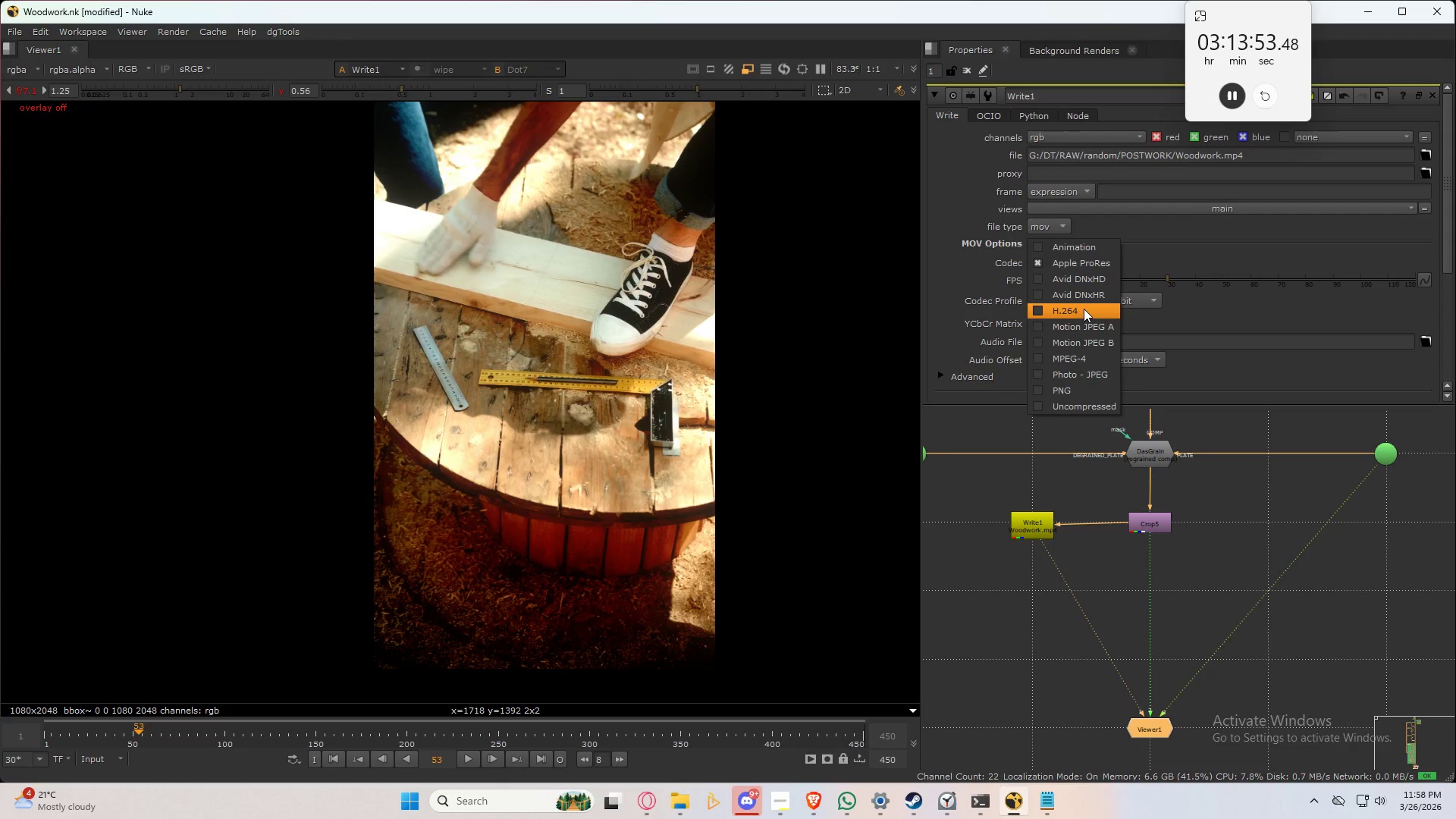 
left_click([1084, 309])
 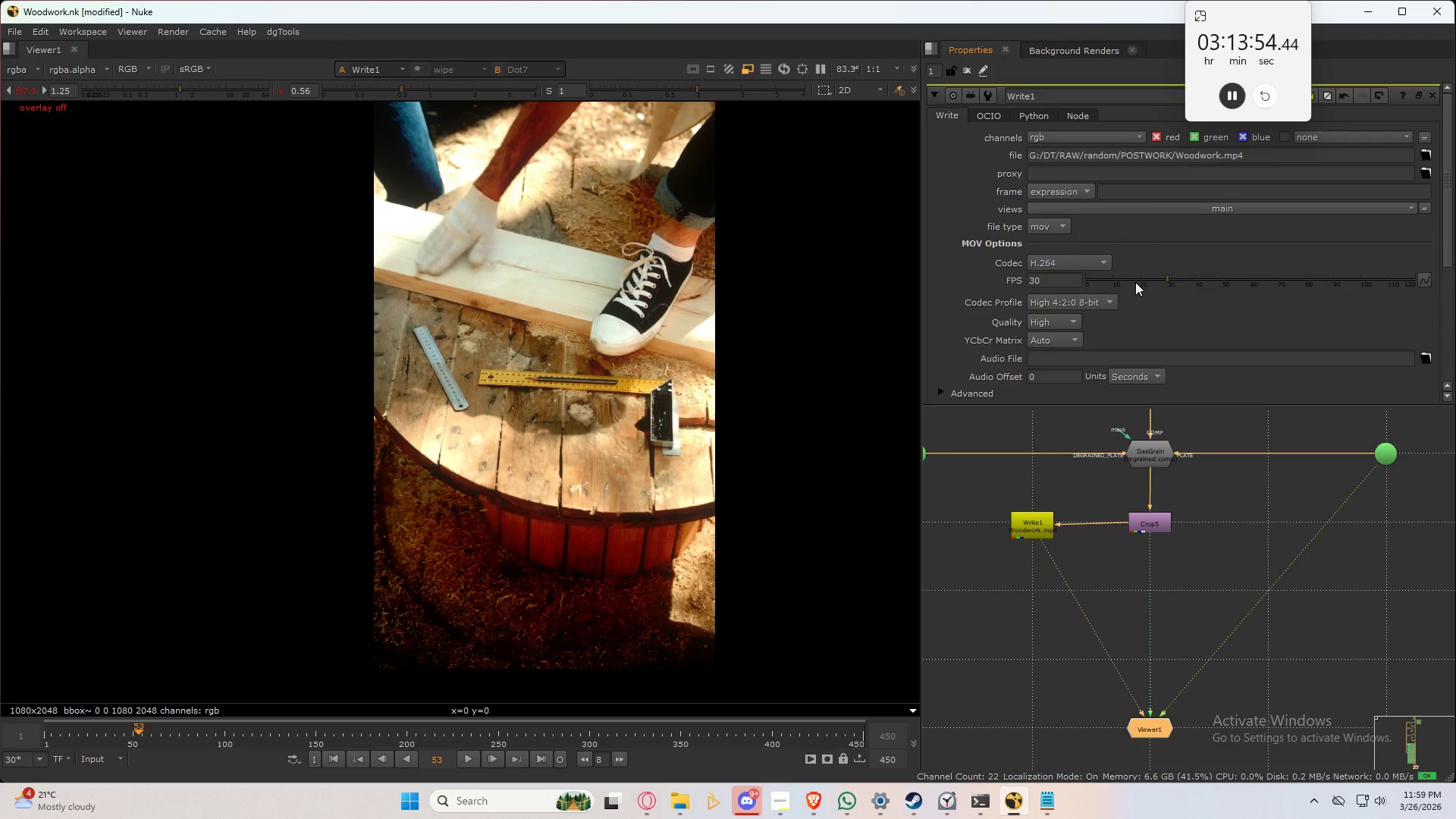 
scroll: coordinate [1135, 282], scroll_direction: down, amount: 1.0
 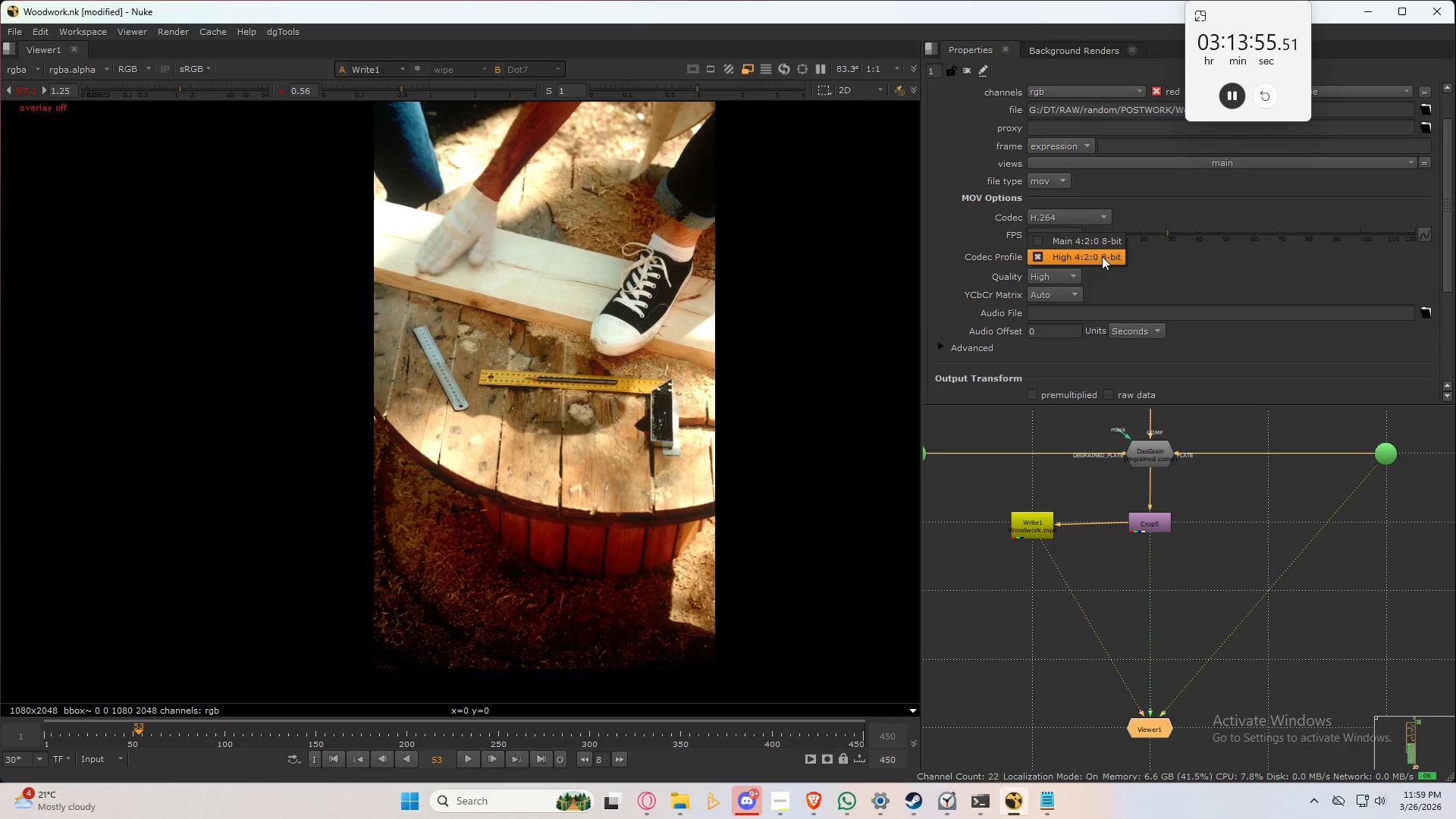 
double_click([1102, 256])